 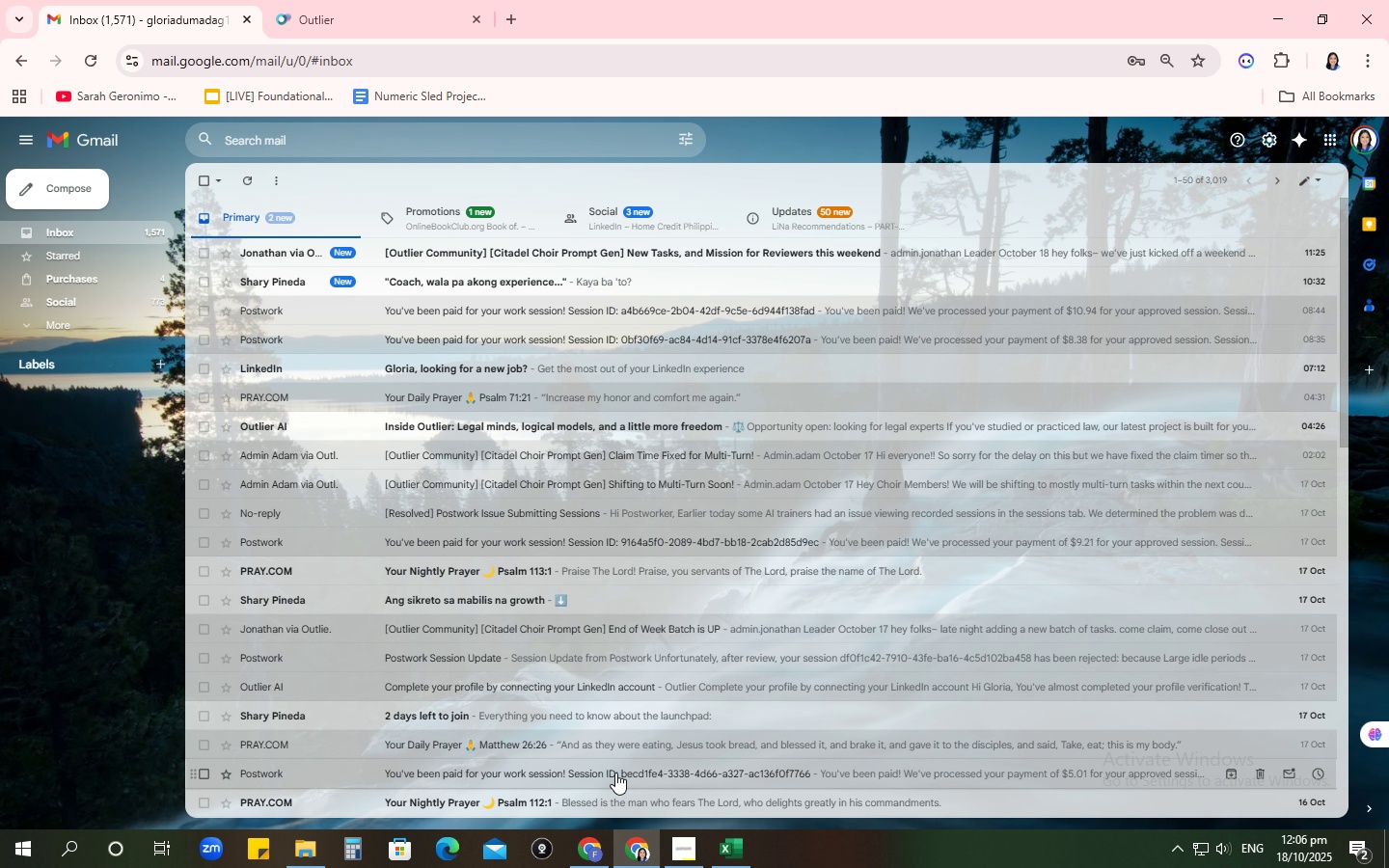 
left_click([284, 255])
 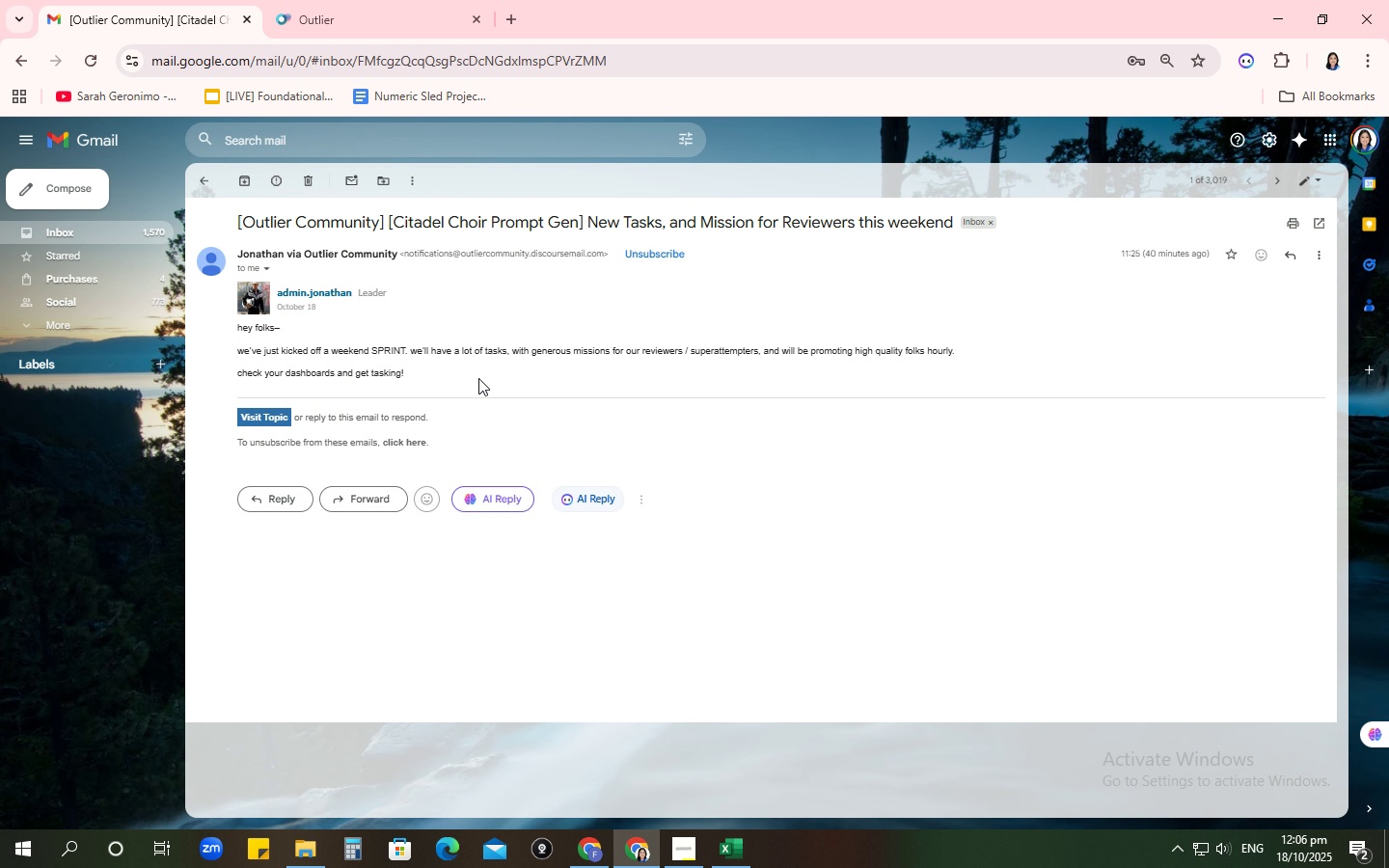 
wait(8.62)
 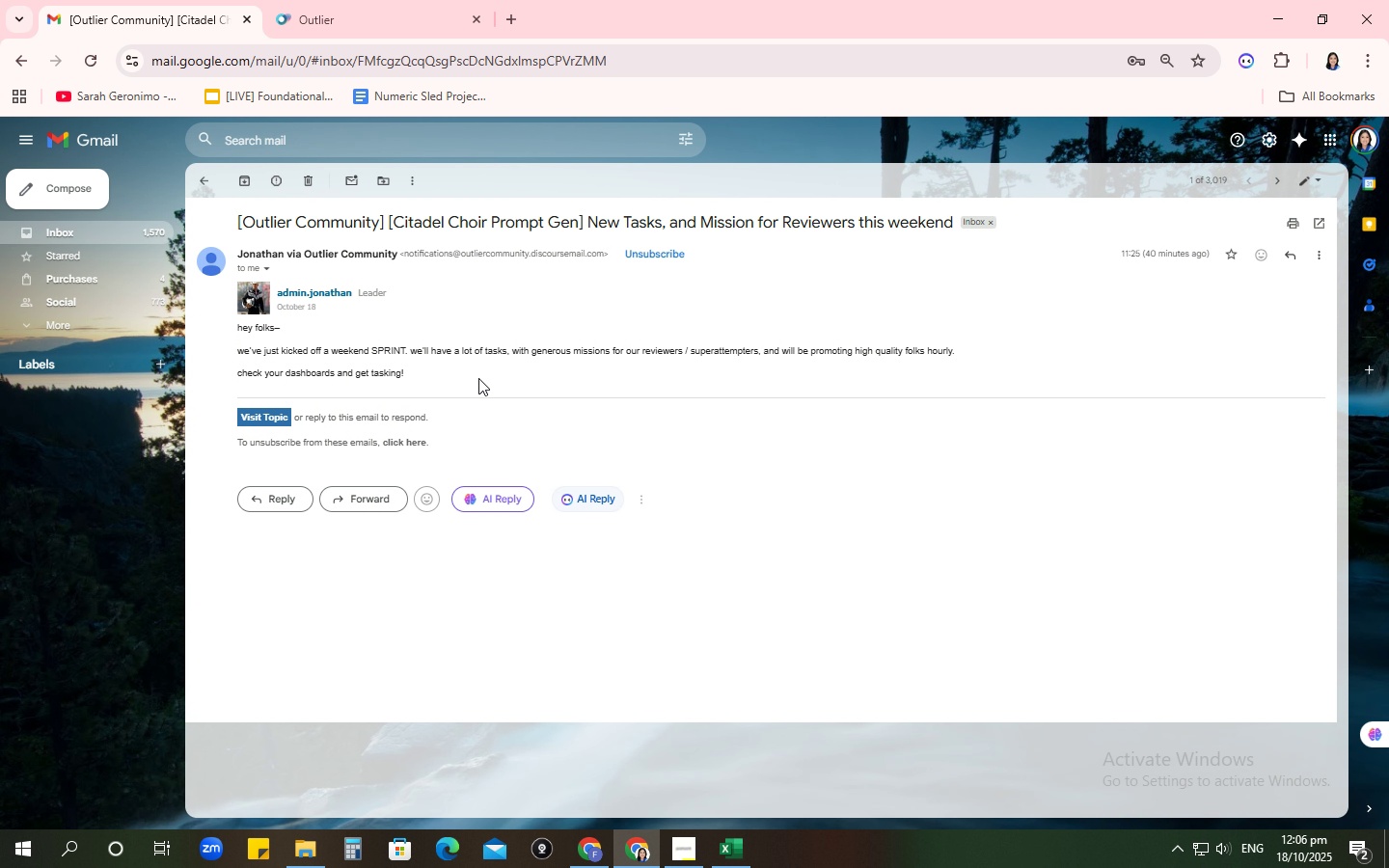 
left_click([722, 864])
 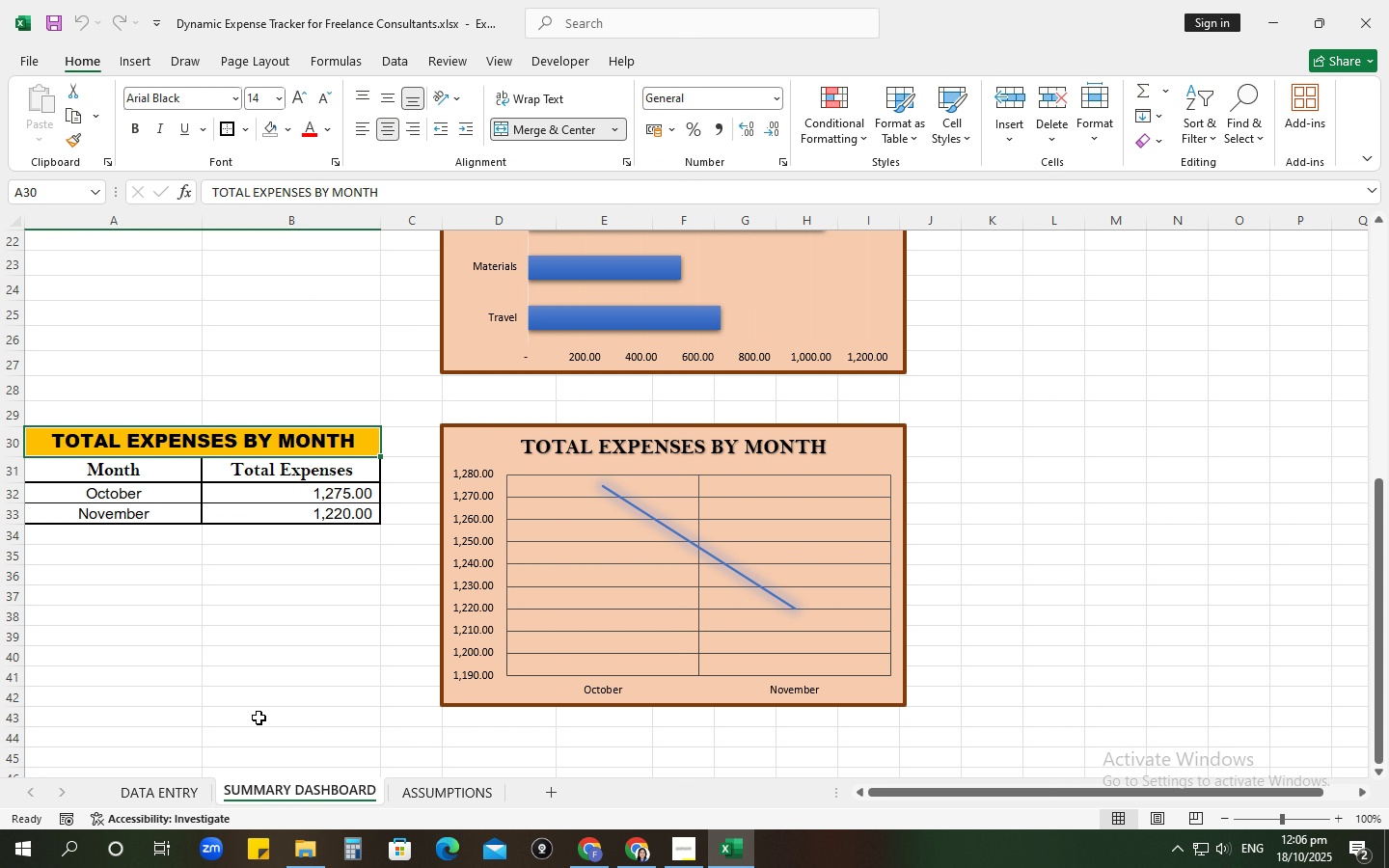 
scroll: coordinate [273, 741], scroll_direction: up, amount: 12.0
 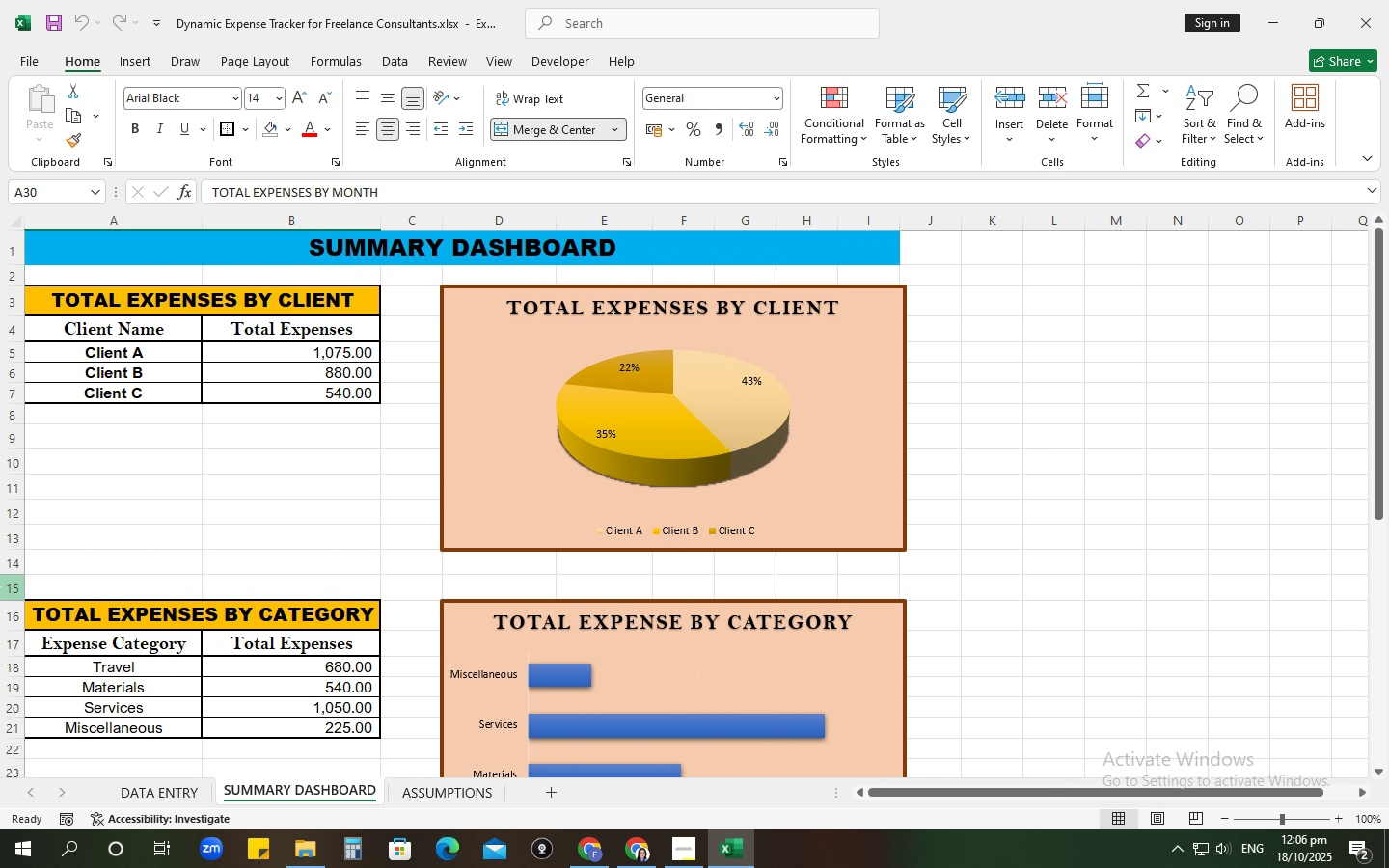 
left_click_drag(start_coordinate=[0, 584], to_coordinate=[1, 592])
 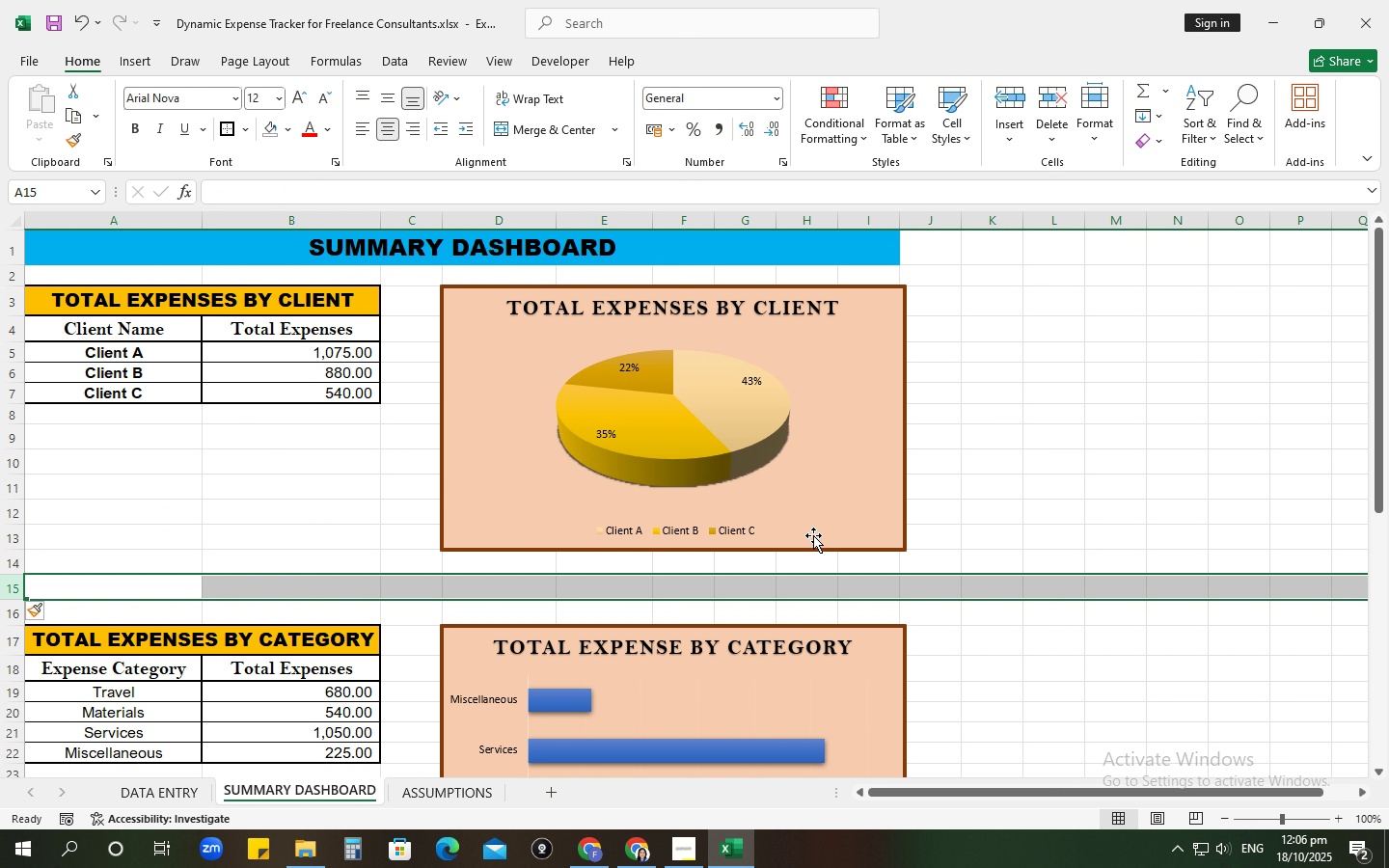 
scroll: coordinate [431, 636], scroll_direction: down, amount: 5.0
 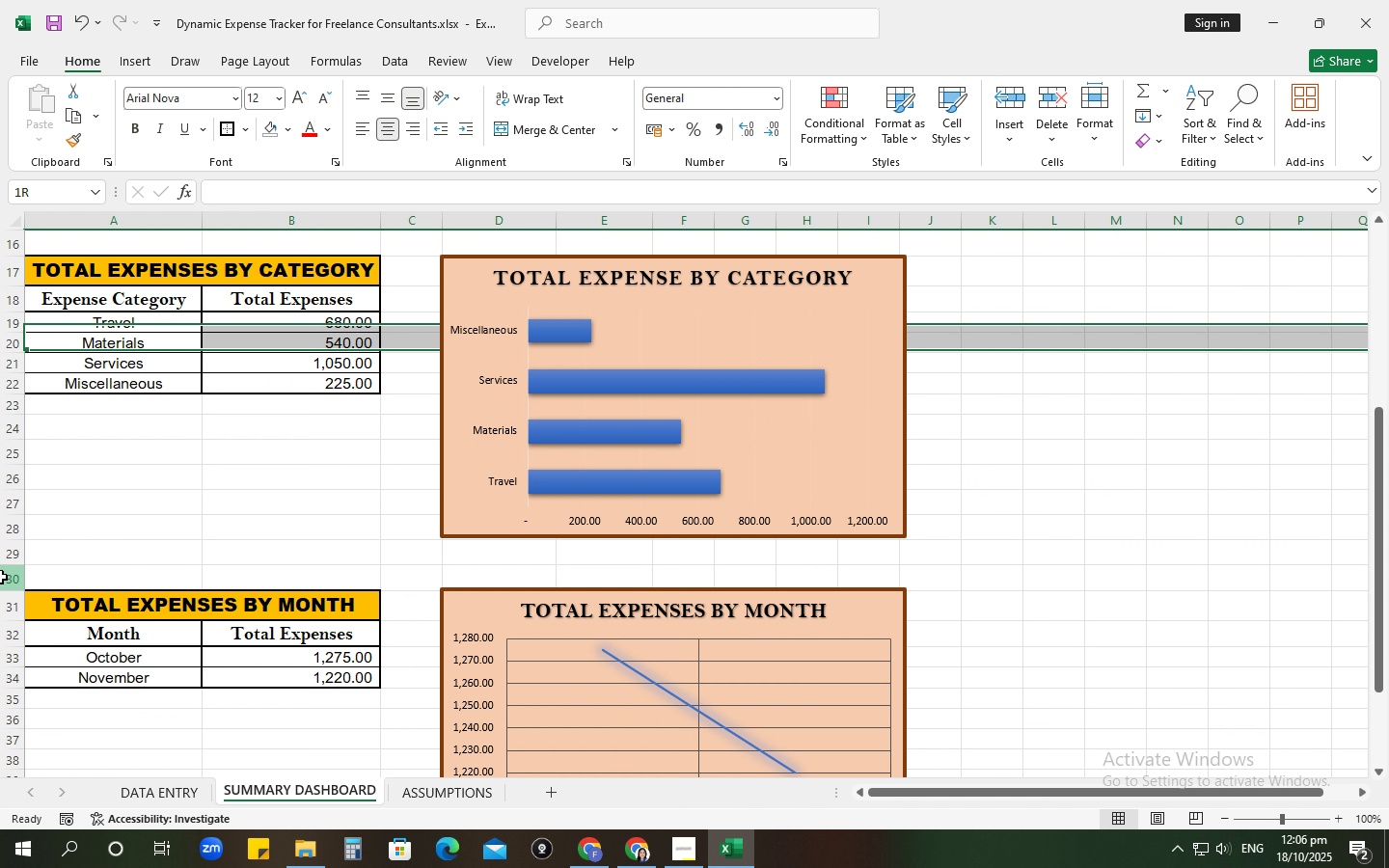 
left_click([0, 577])
 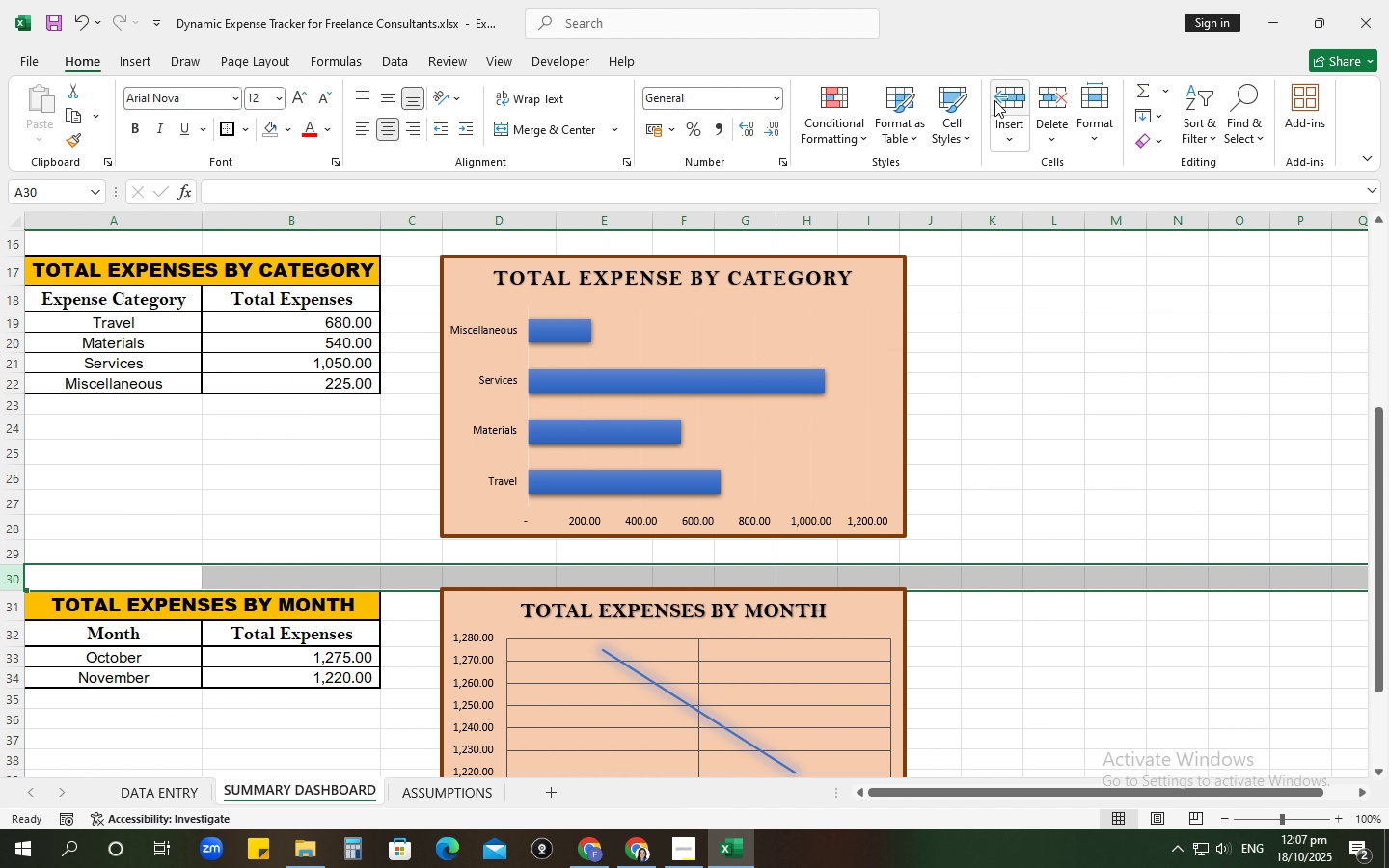 
left_click([994, 96])
 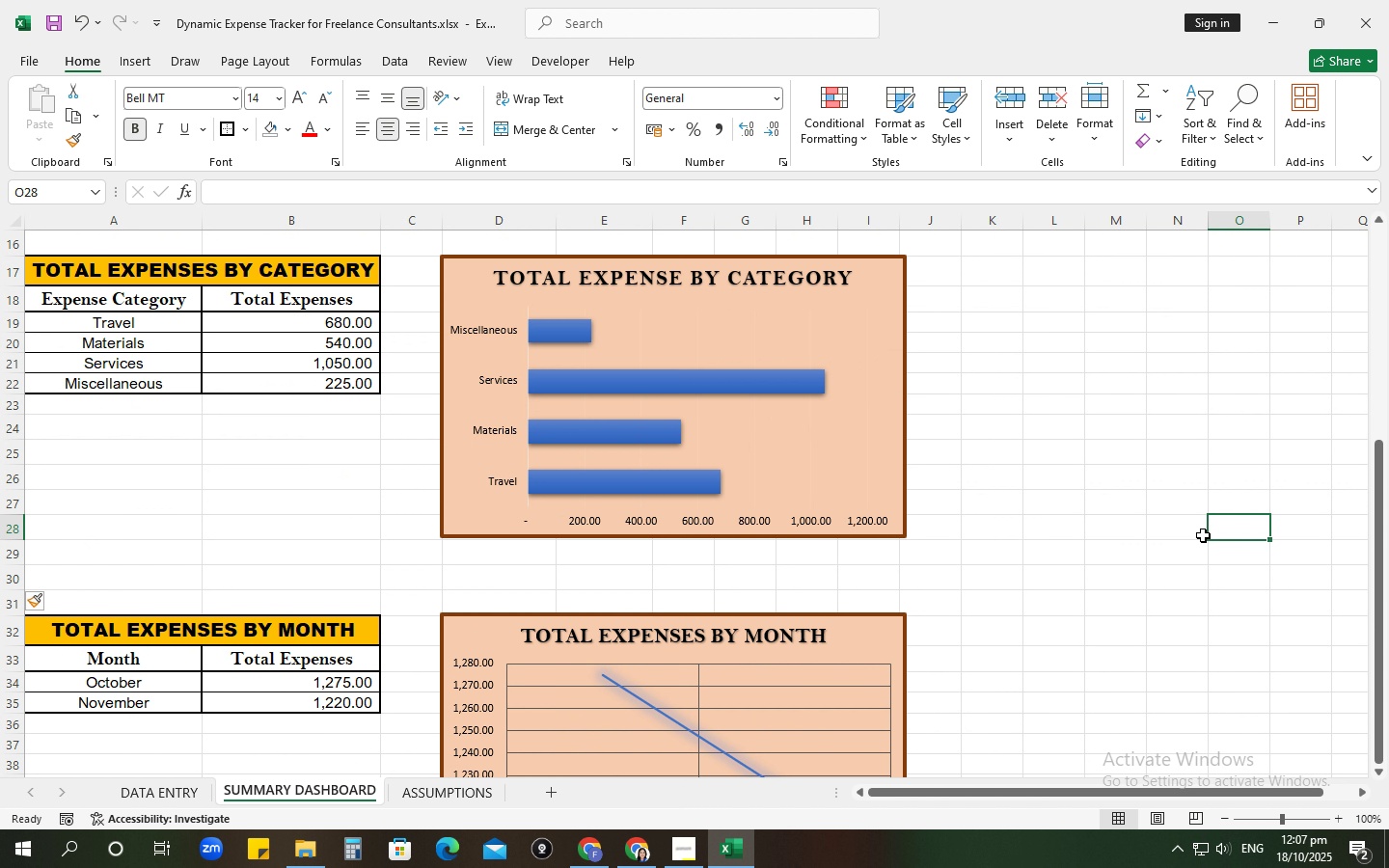 
scroll: coordinate [1203, 535], scroll_direction: up, amount: 7.0
 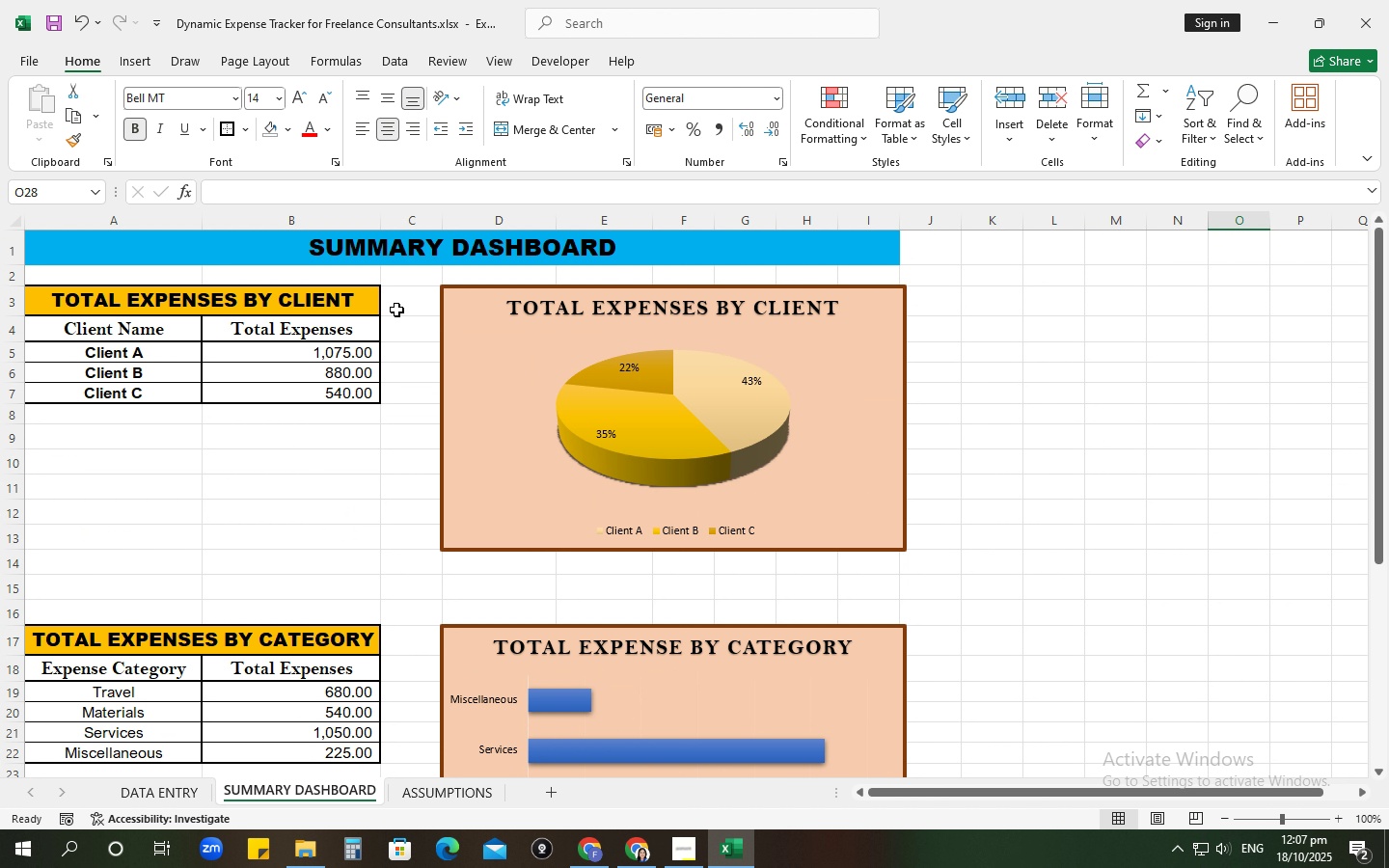 
left_click_drag(start_coordinate=[396, 252], to_coordinate=[396, 257])
 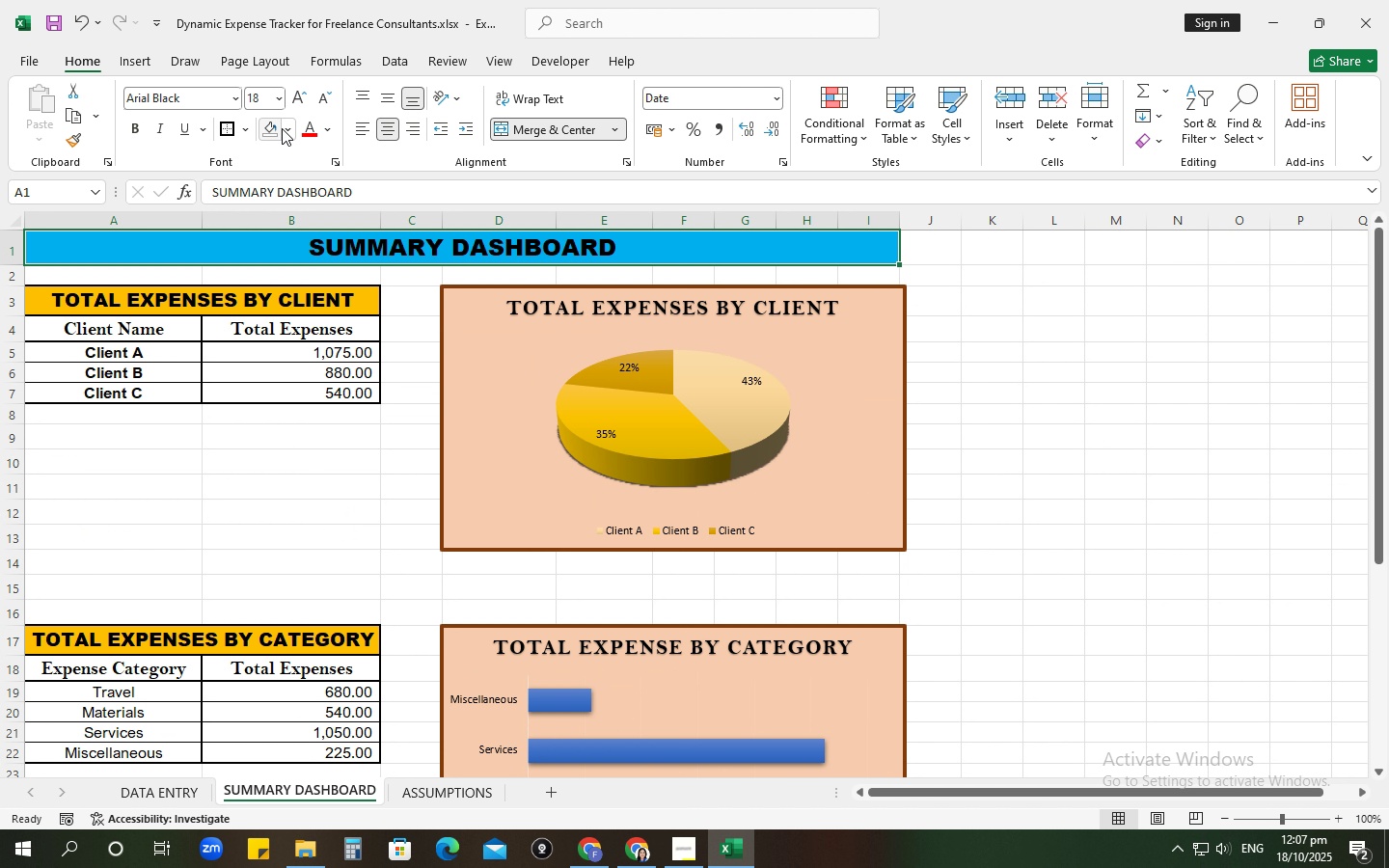 
left_click([283, 128])
 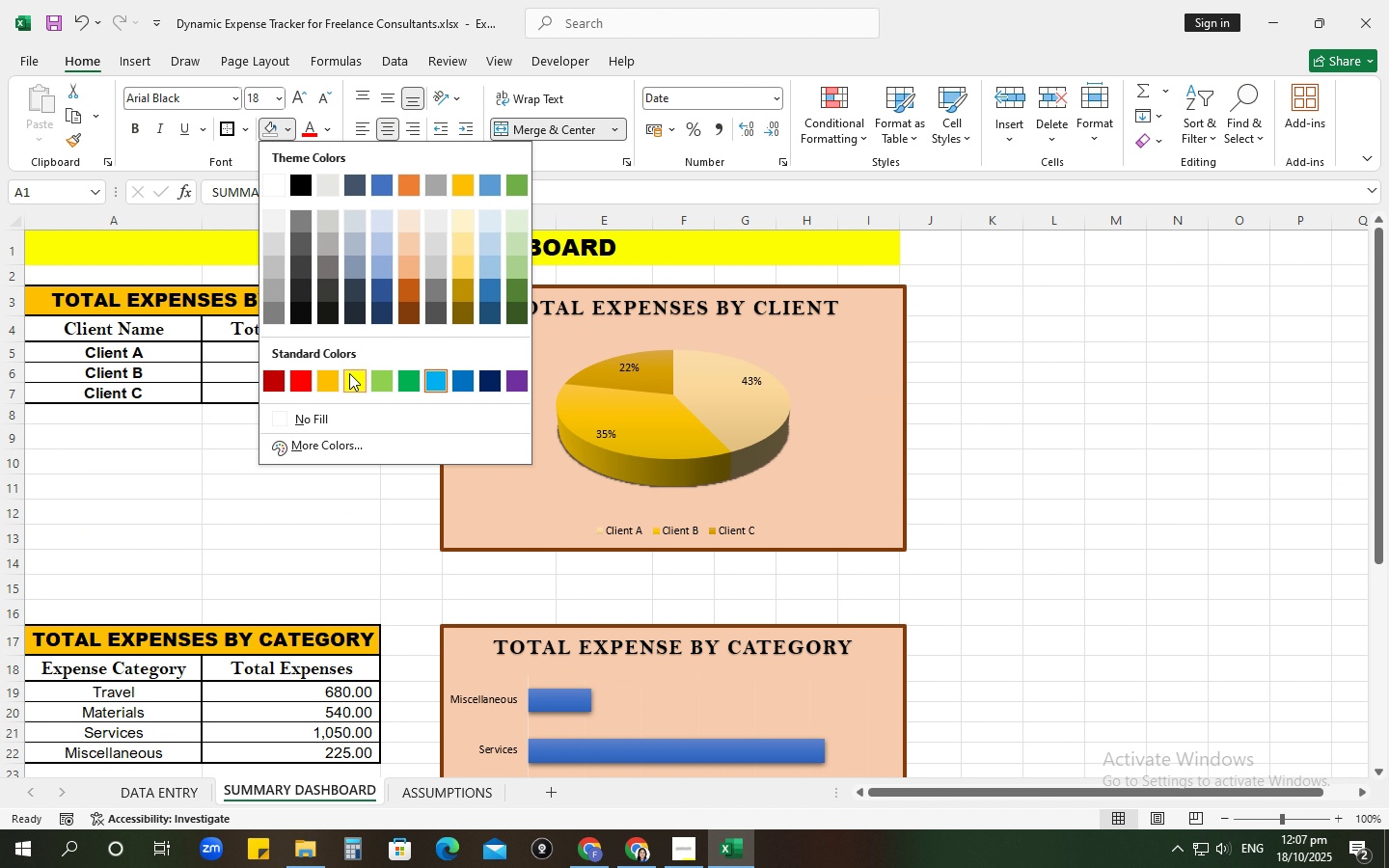 
left_click([349, 373])
 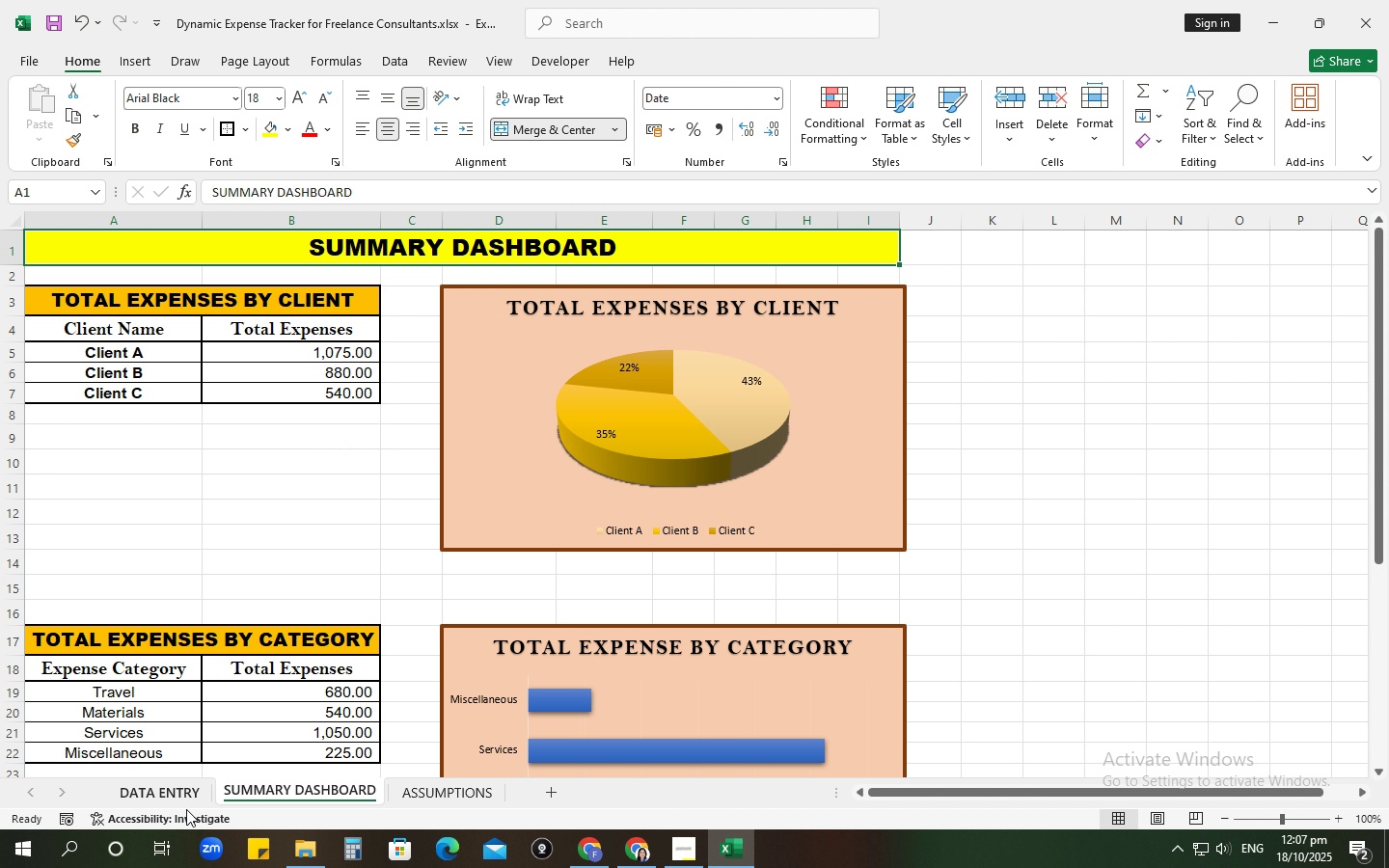 
left_click_drag(start_coordinate=[186, 809], to_coordinate=[189, 802])
 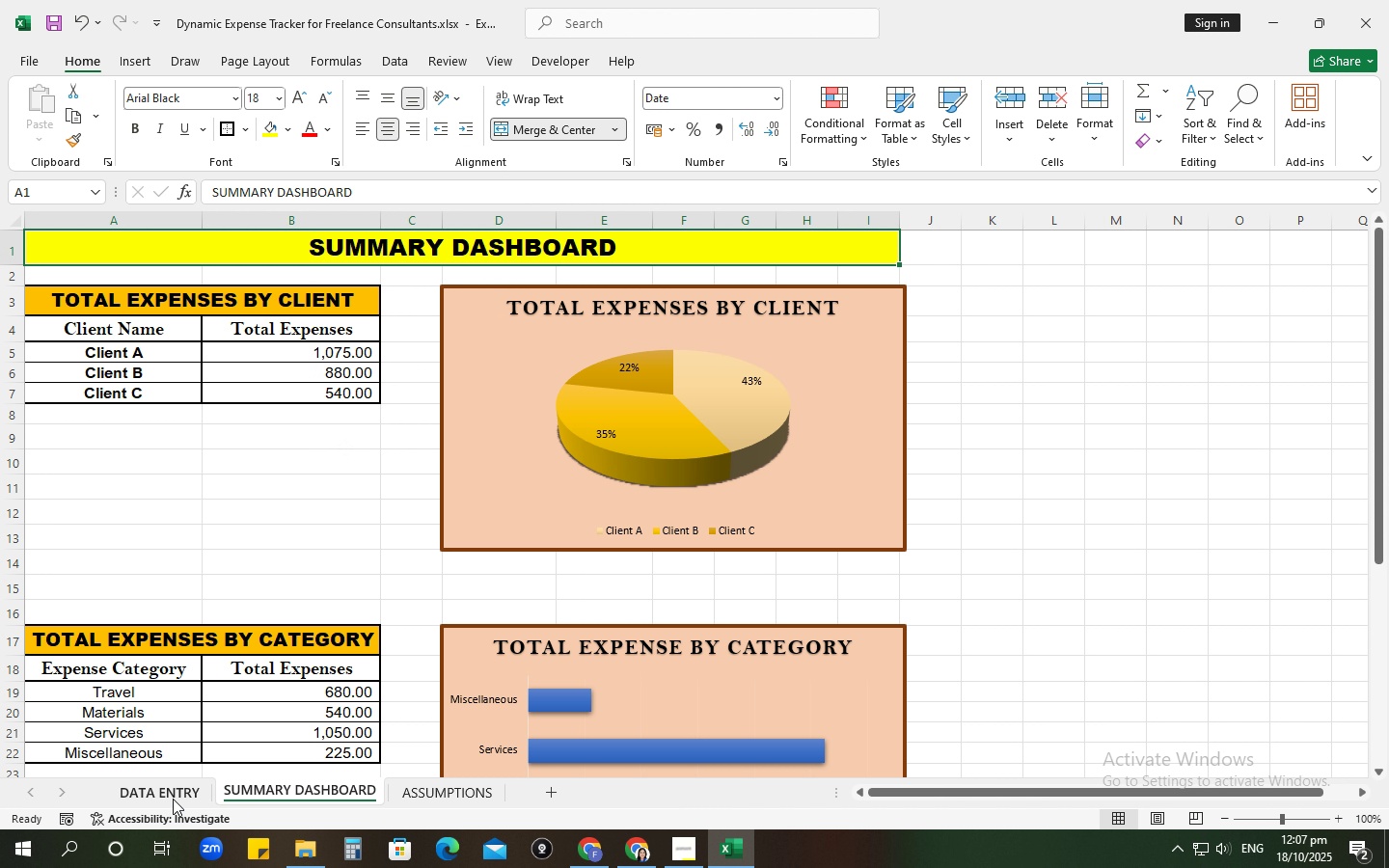 
left_click([174, 797])
 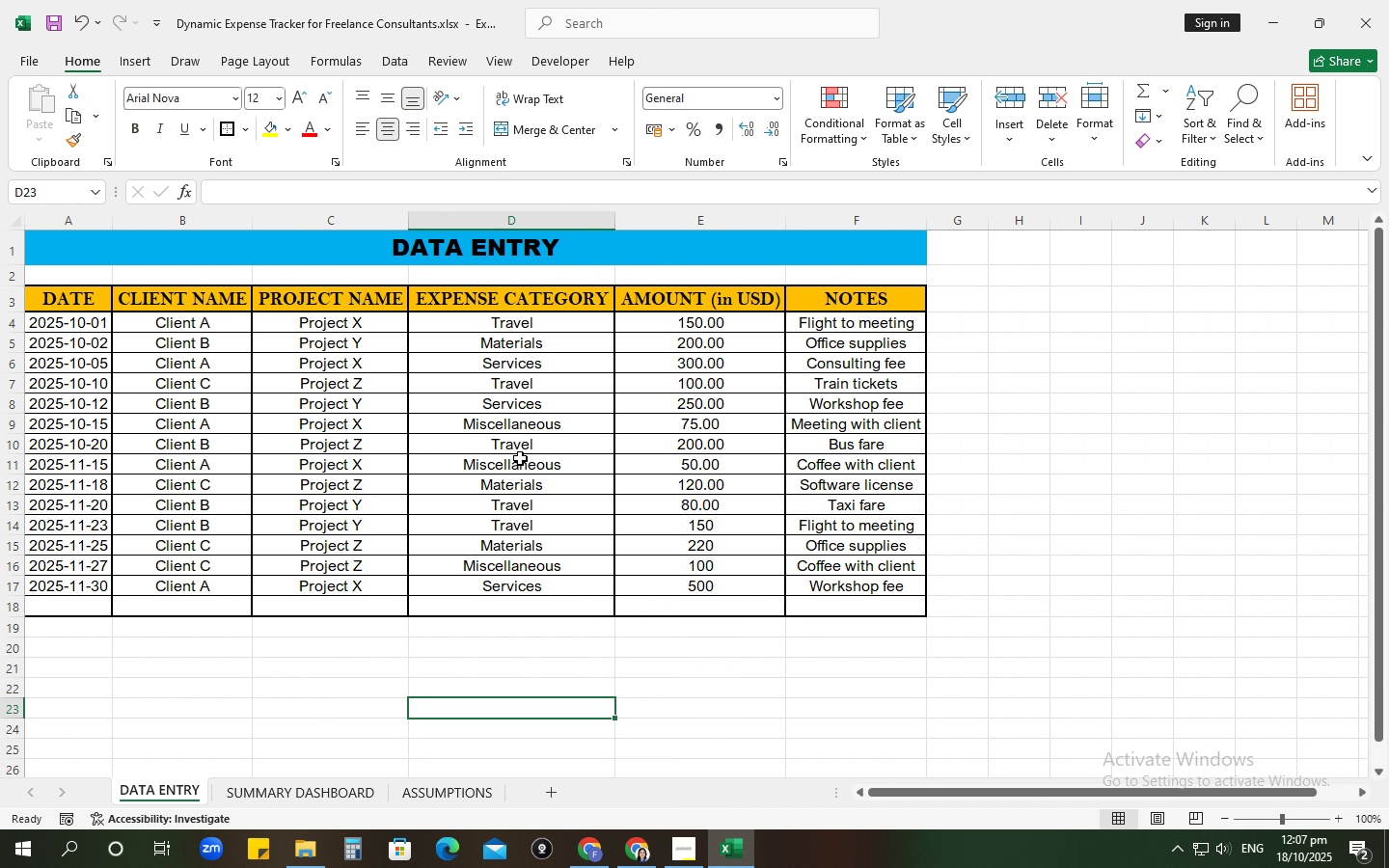 
scroll: coordinate [520, 454], scroll_direction: up, amount: 2.0
 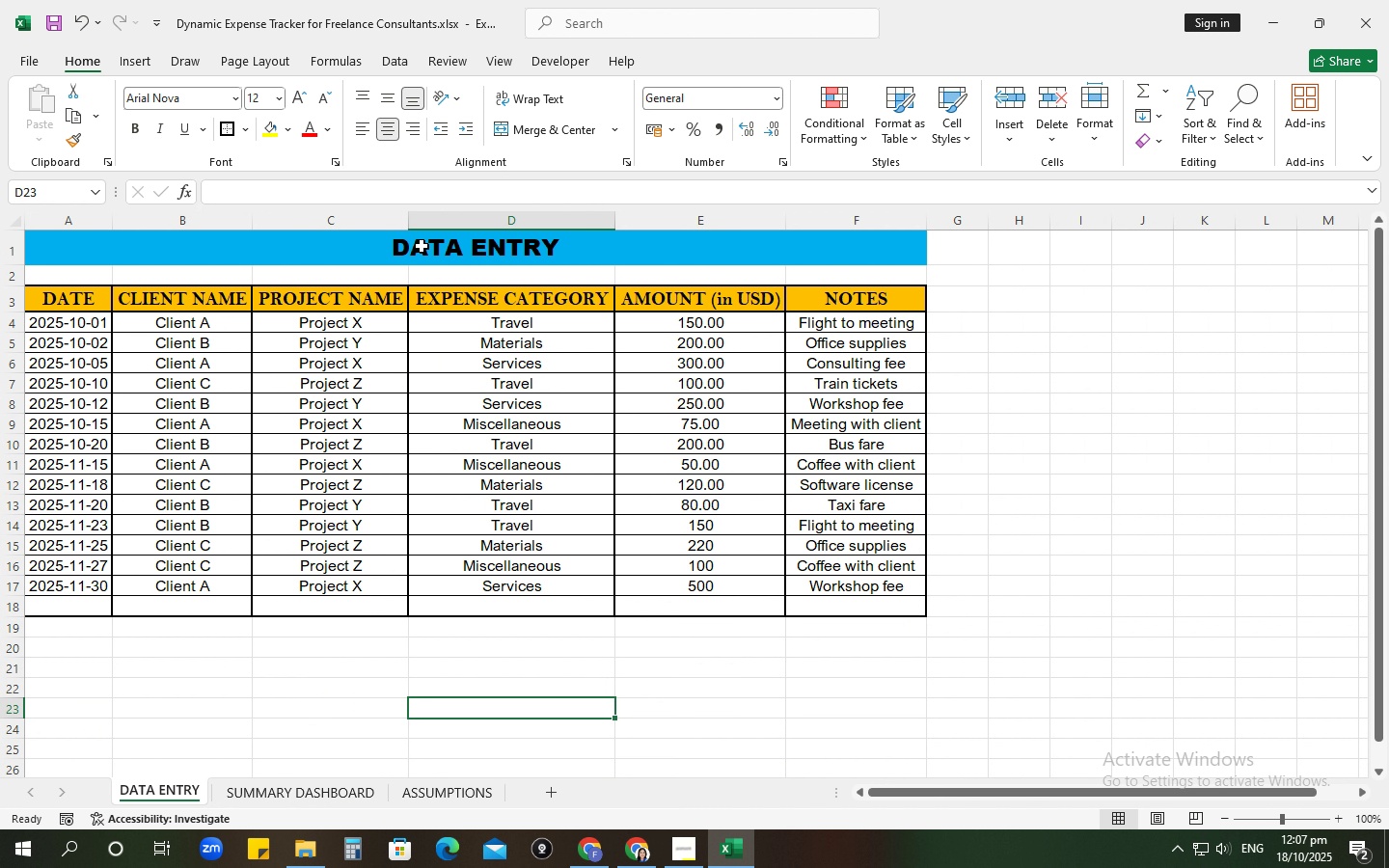 
left_click_drag(start_coordinate=[422, 246], to_coordinate=[419, 256])
 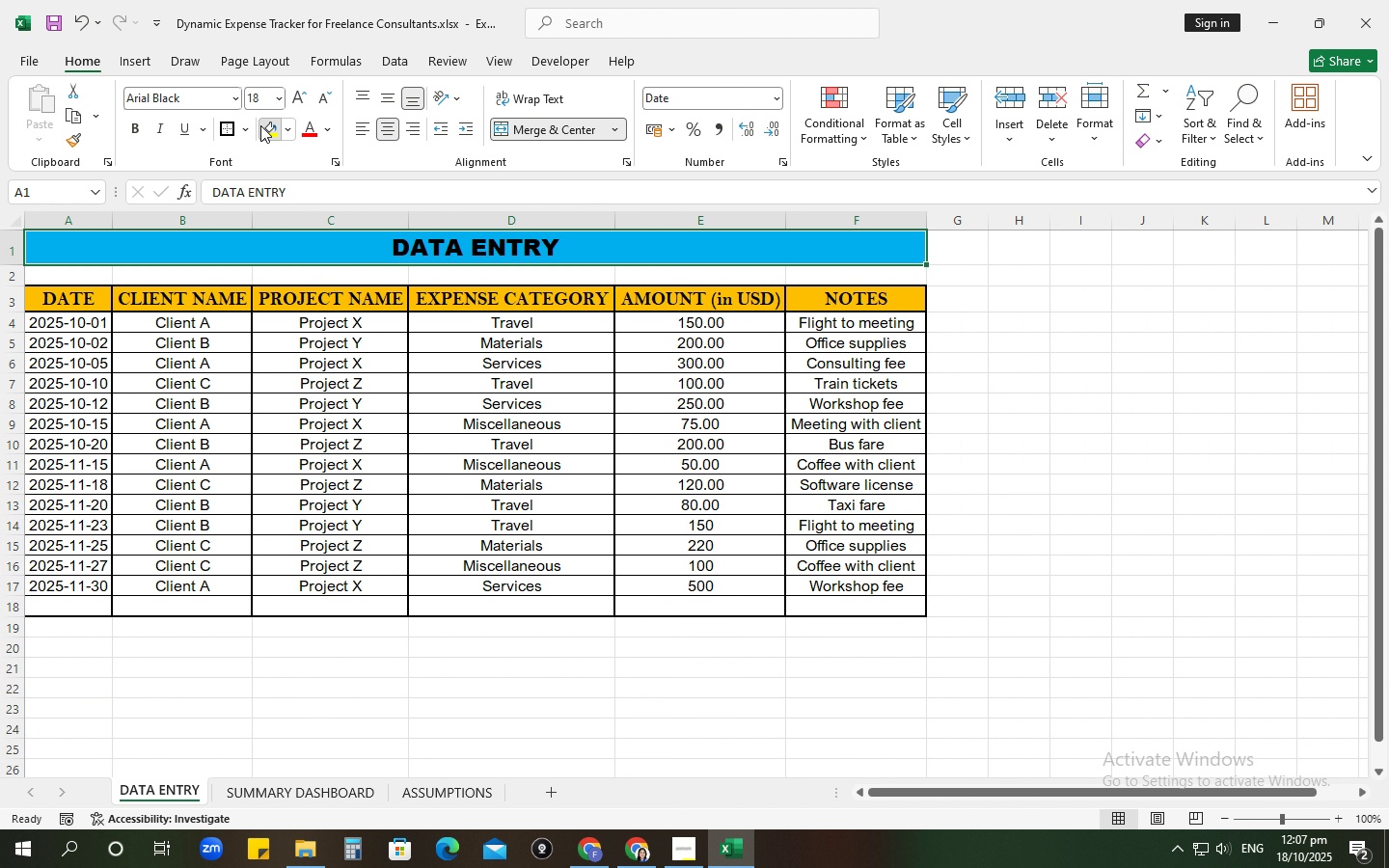 
left_click_drag(start_coordinate=[260, 125], to_coordinate=[288, 125])
 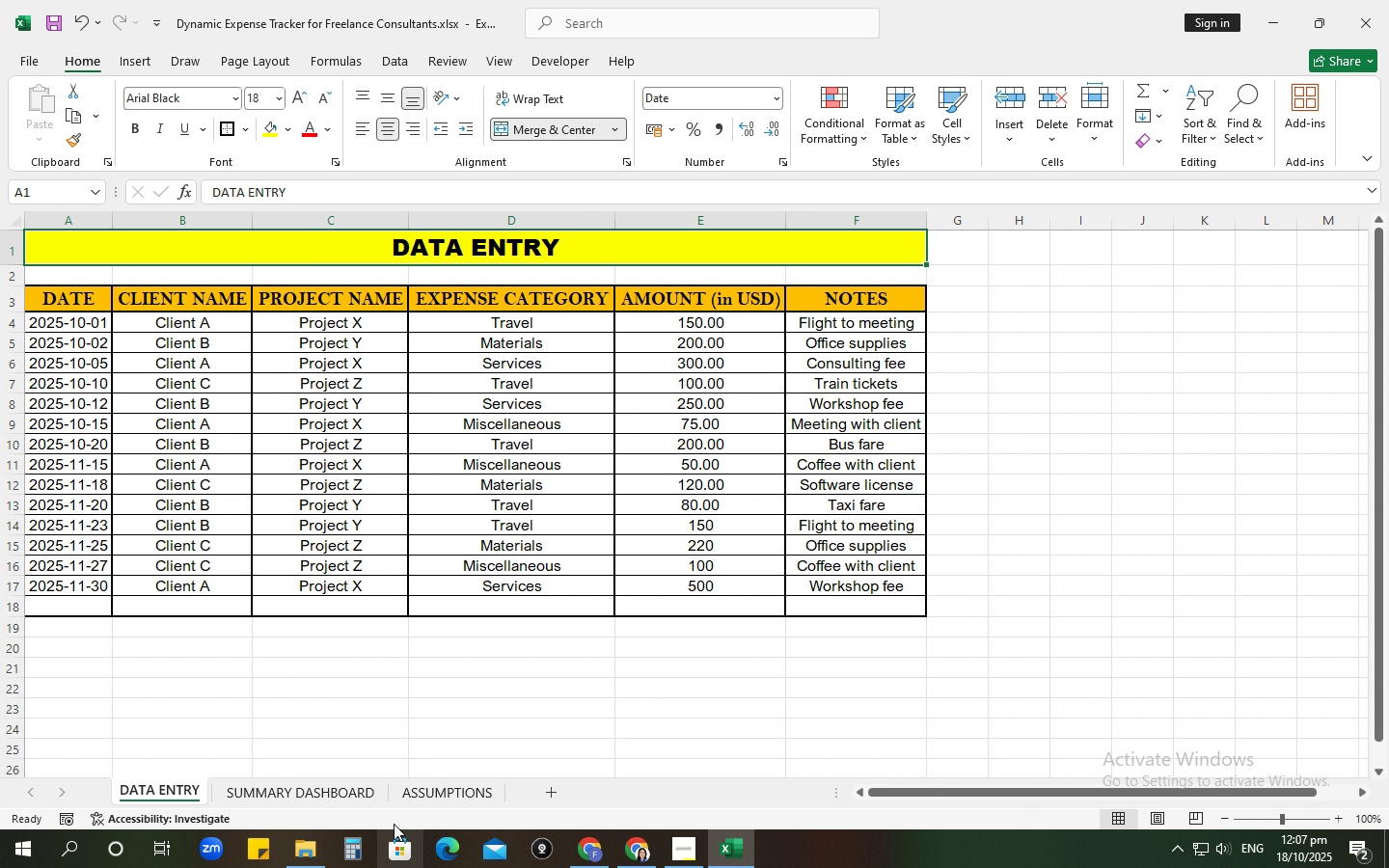 
scroll: coordinate [484, 705], scroll_direction: up, amount: 5.0
 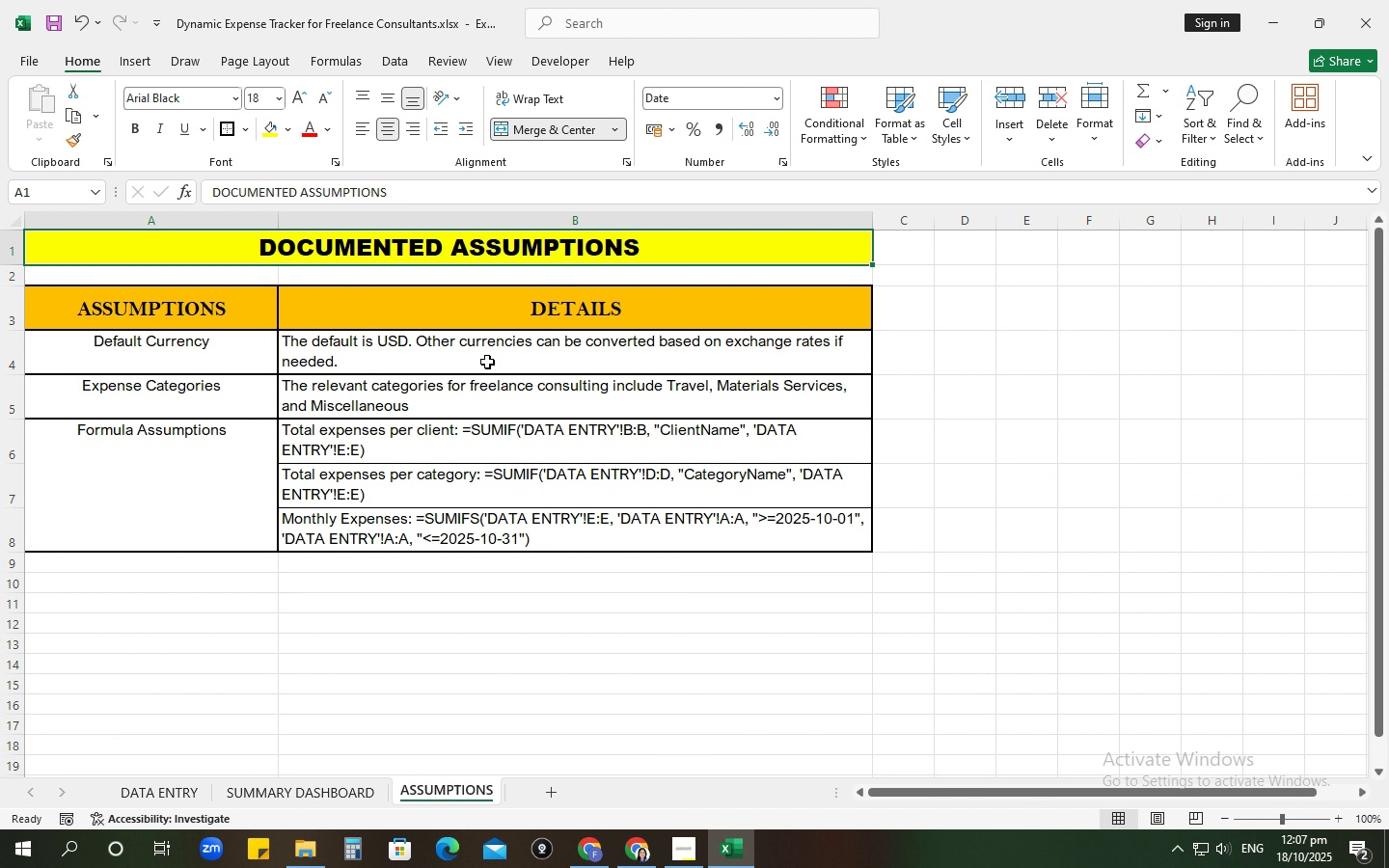 
left_click_drag(start_coordinate=[528, 639], to_coordinate=[521, 641])
 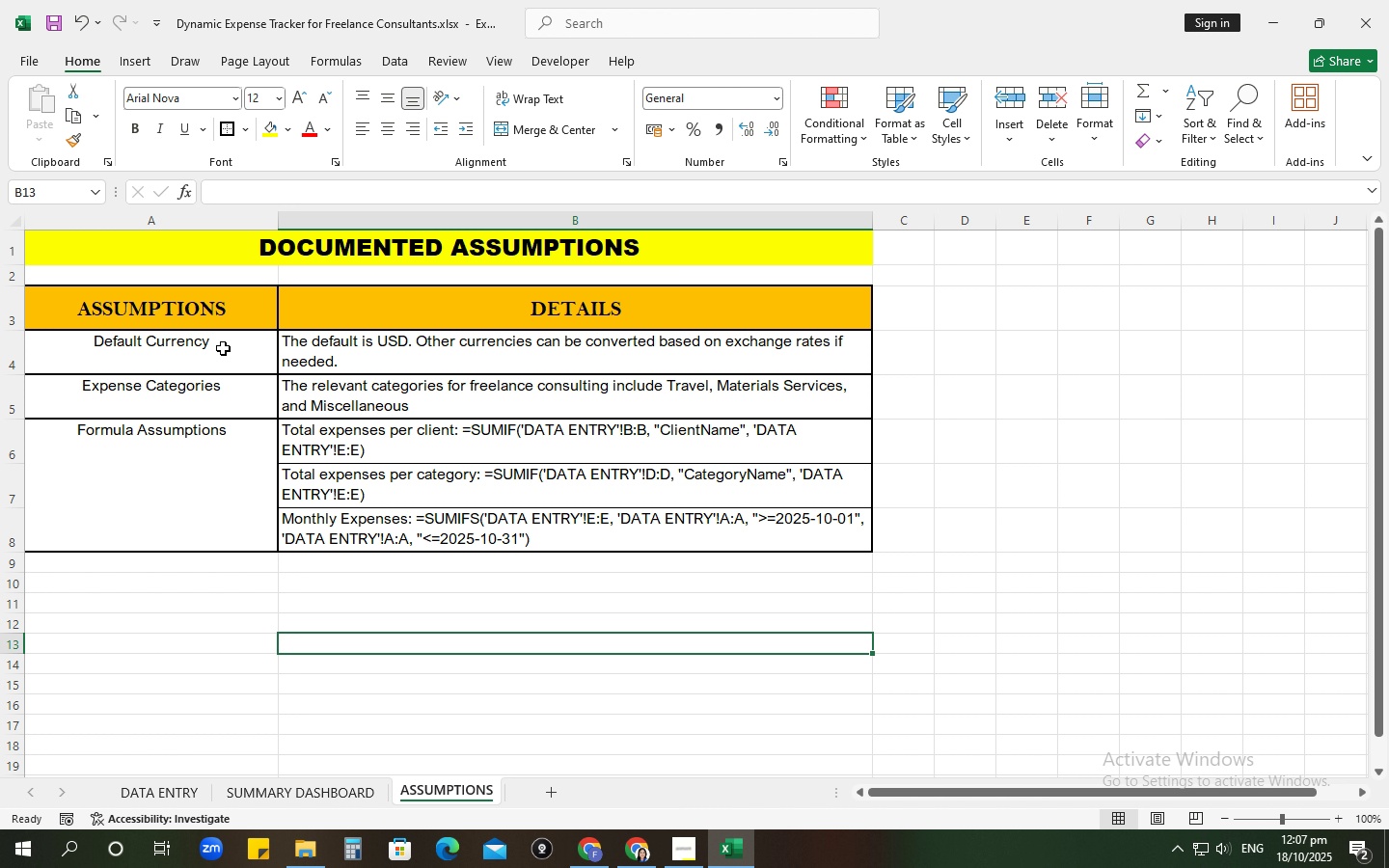 
left_click_drag(start_coordinate=[205, 329], to_coordinate=[329, 300])
 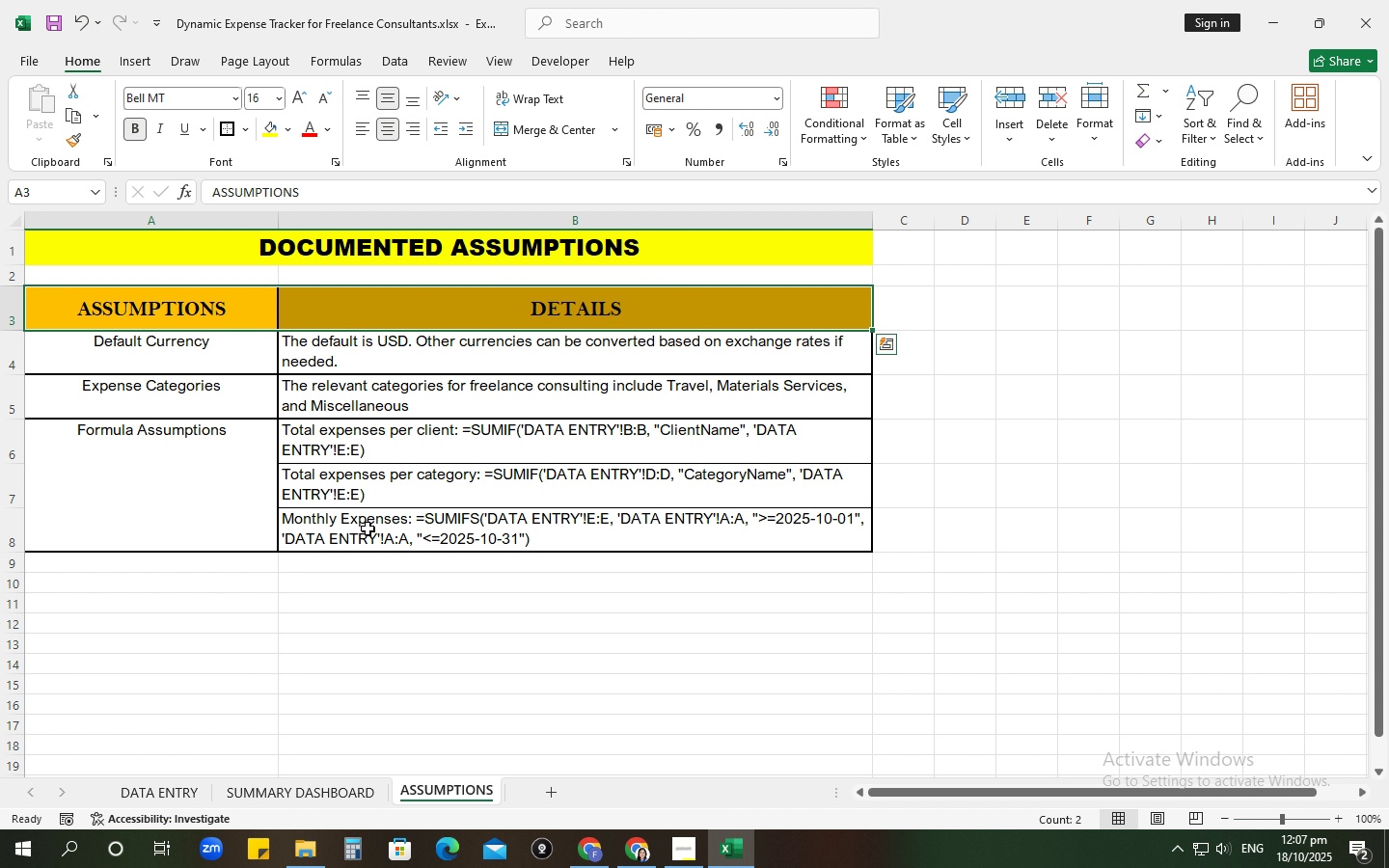 
left_click([216, 466])
 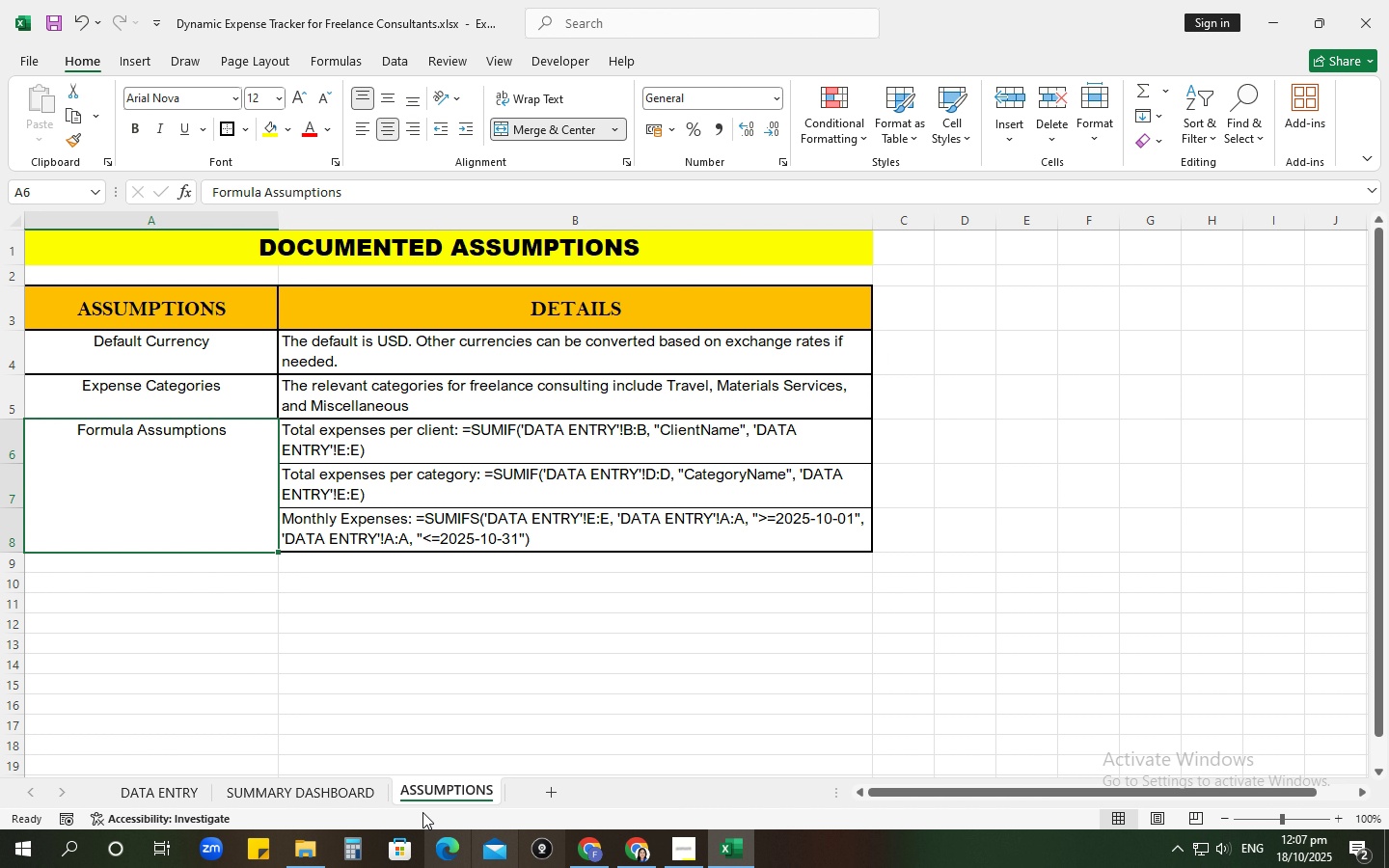 
left_click([363, 782])
 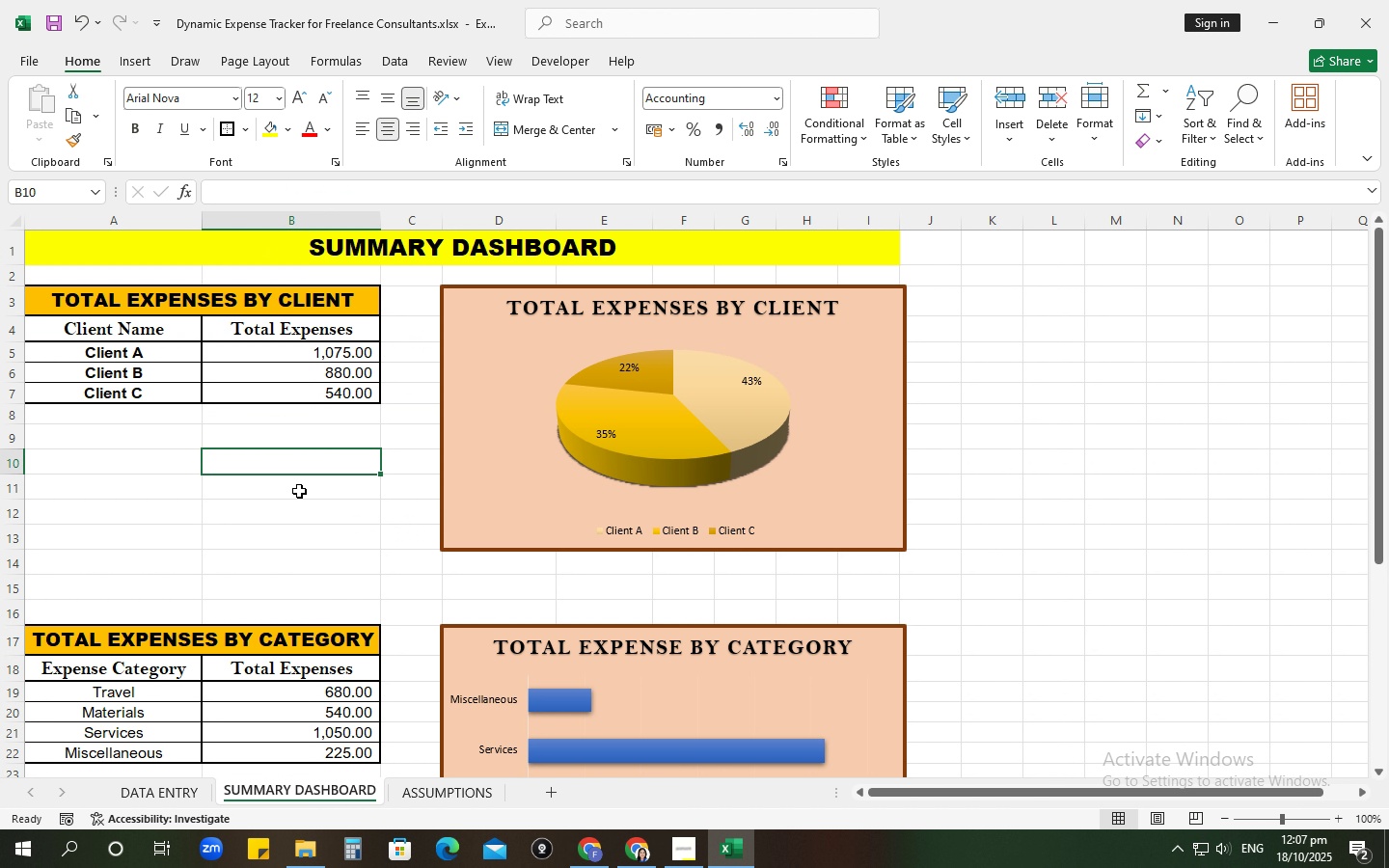 
left_click([623, 433])
 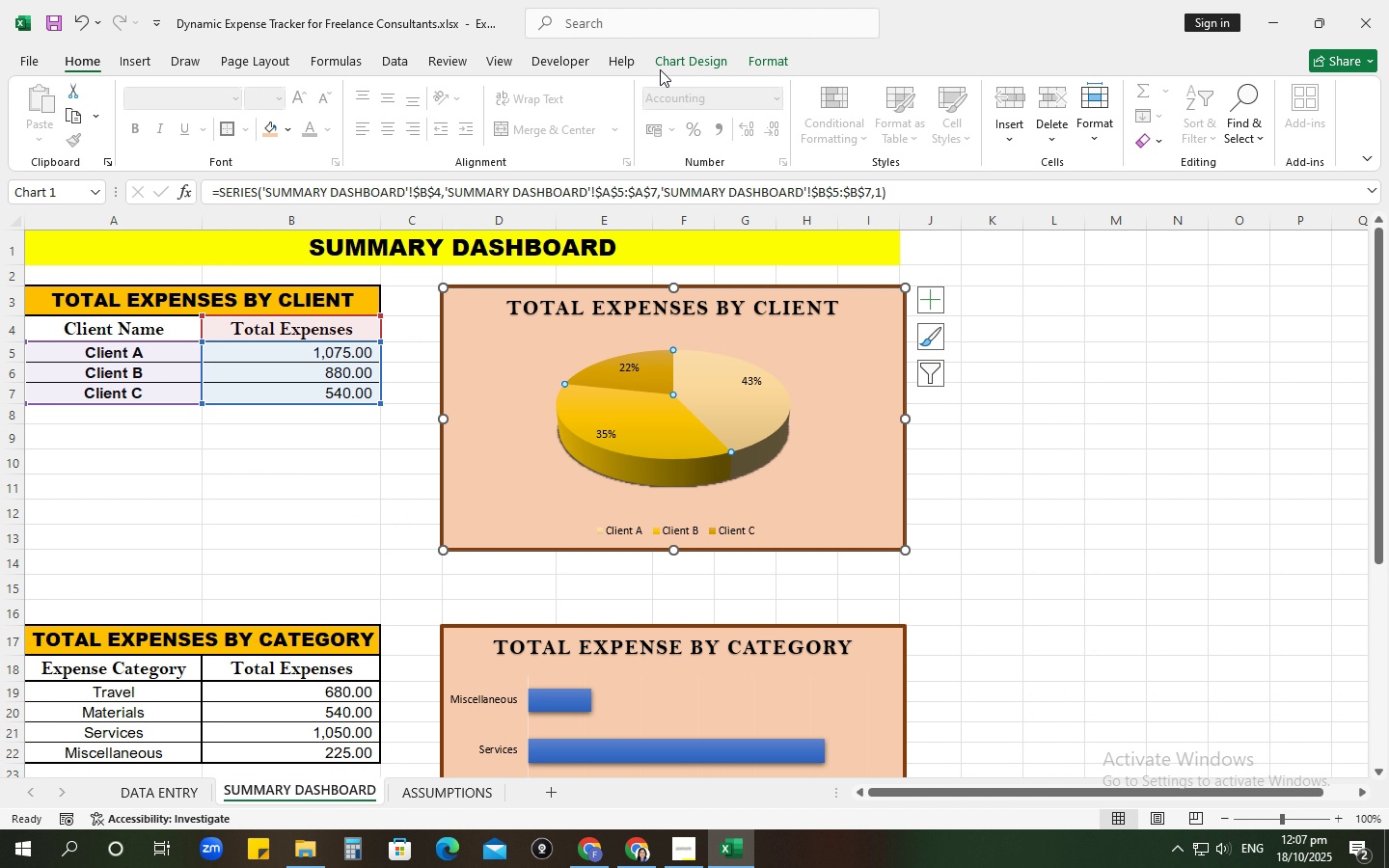 
left_click([705, 59])
 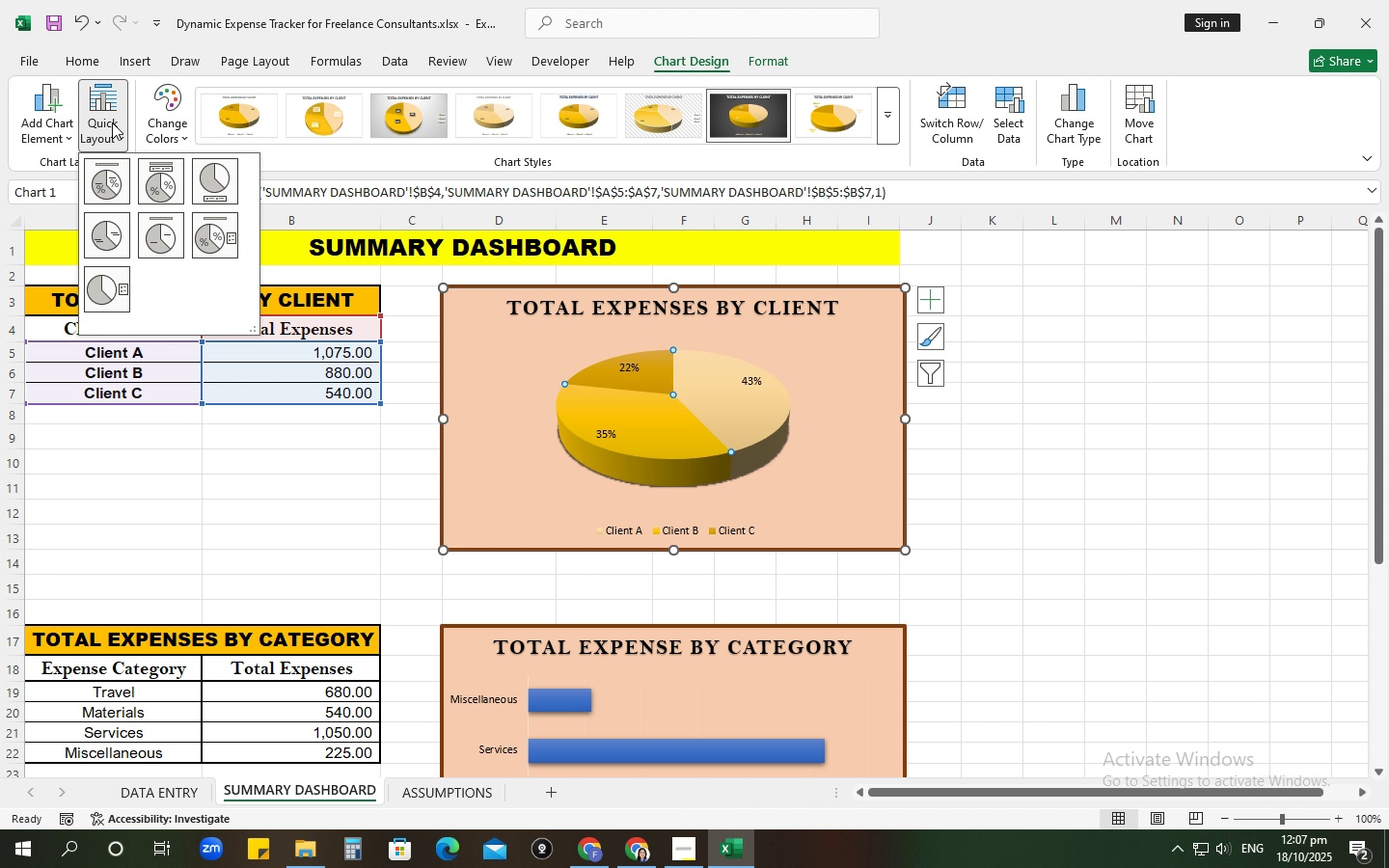 
left_click([182, 132])
 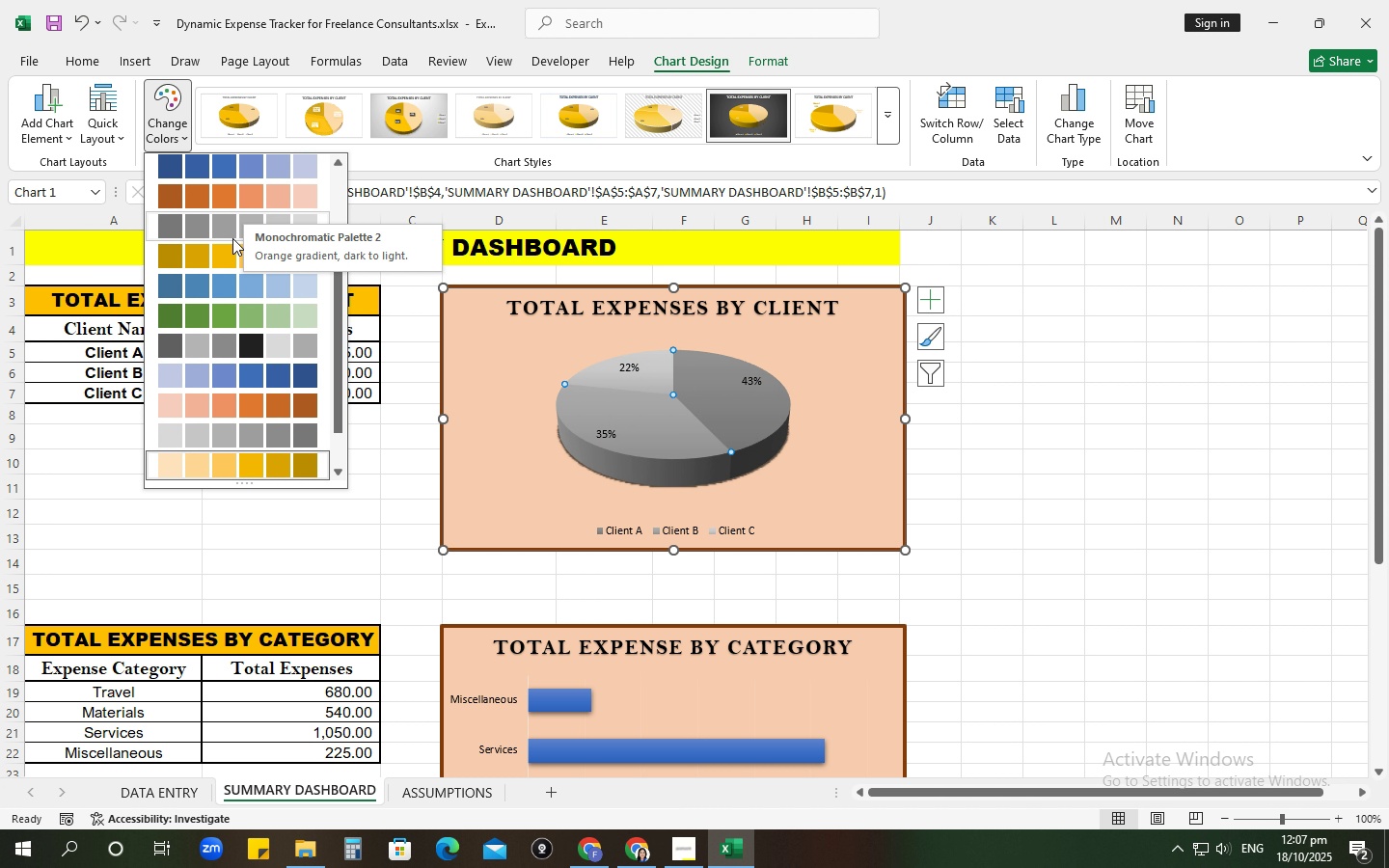 
wait(10.53)
 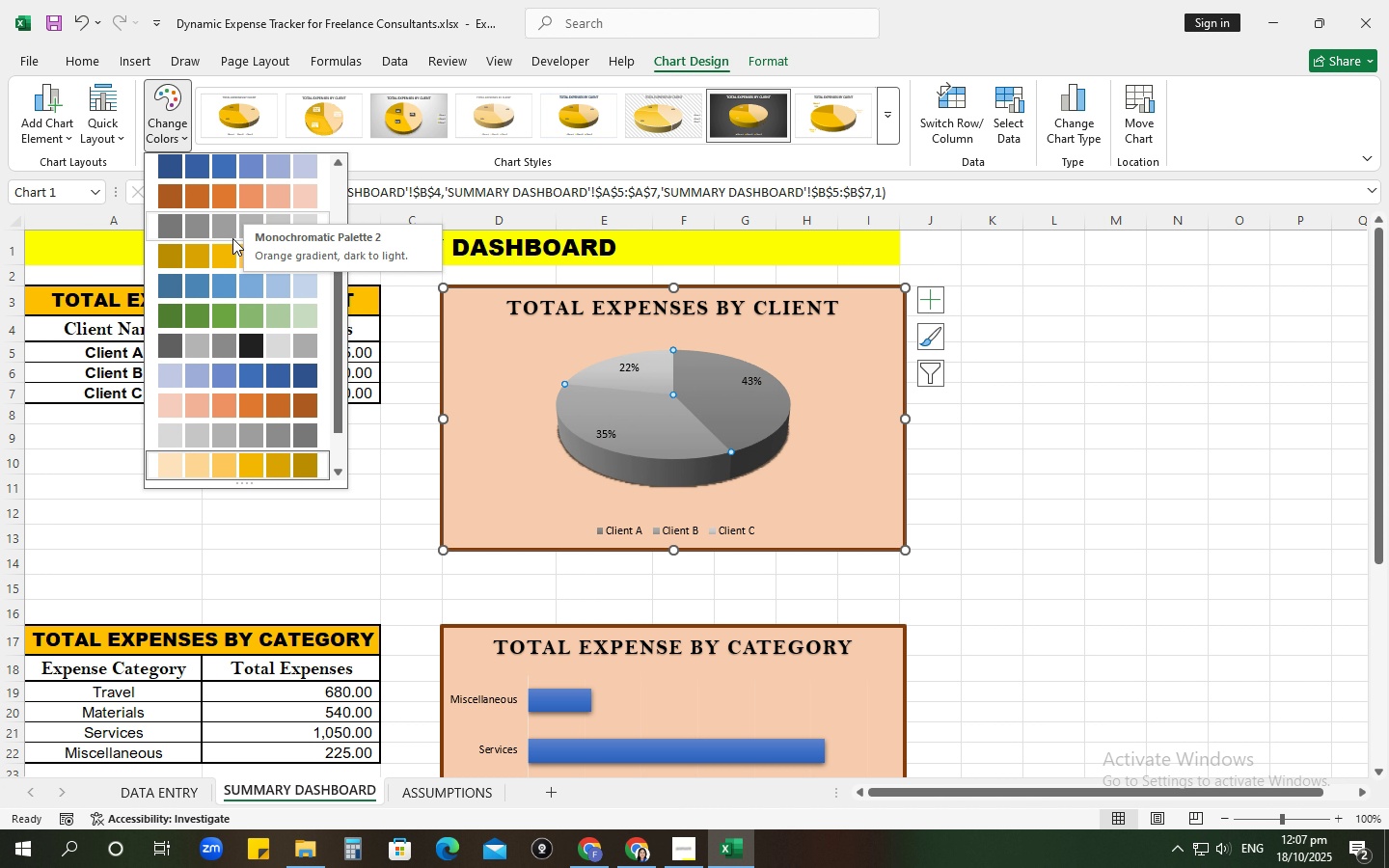 
left_click([222, 283])
 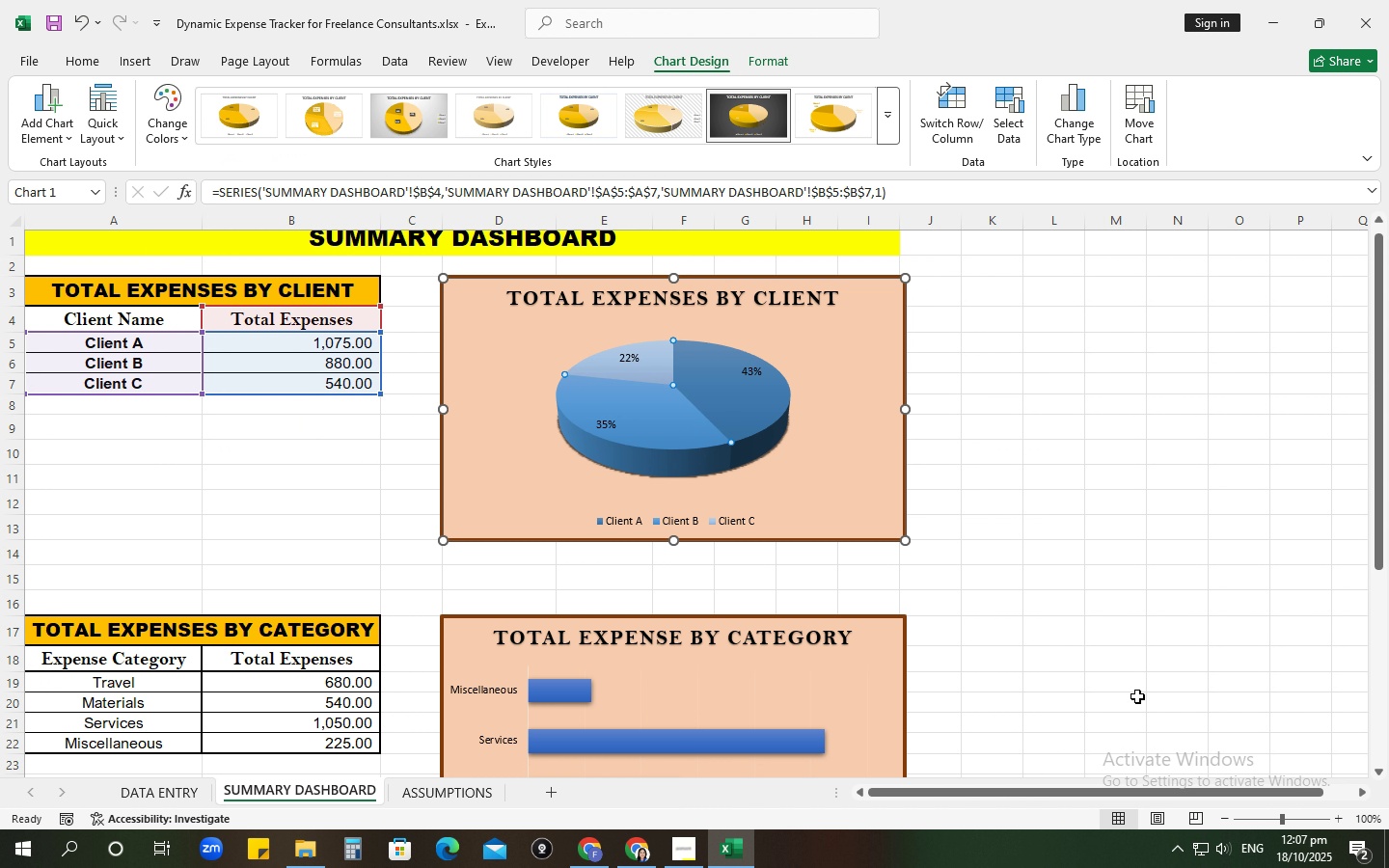 
scroll: coordinate [1137, 696], scroll_direction: down, amount: 7.0
 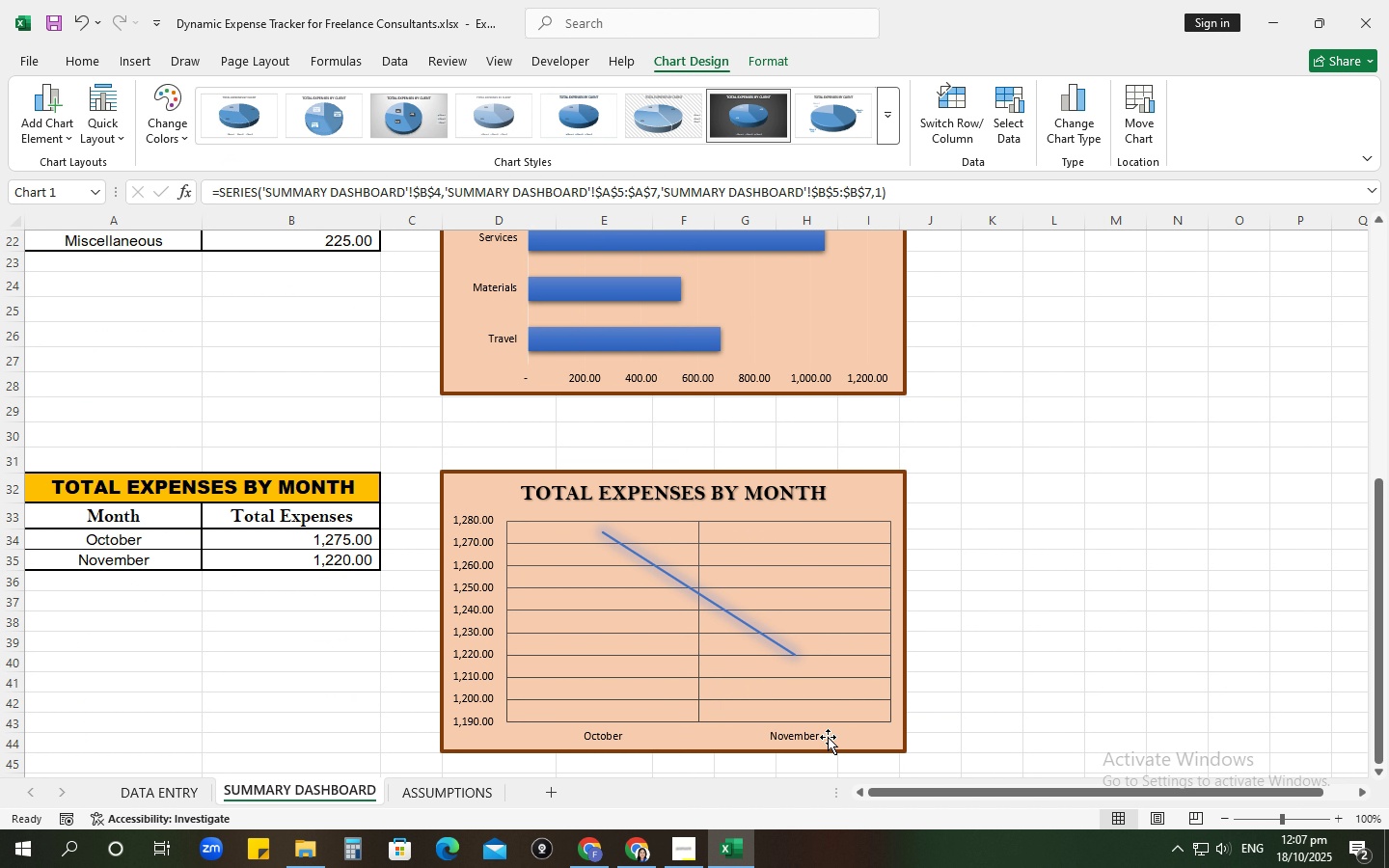 
left_click([635, 733])
 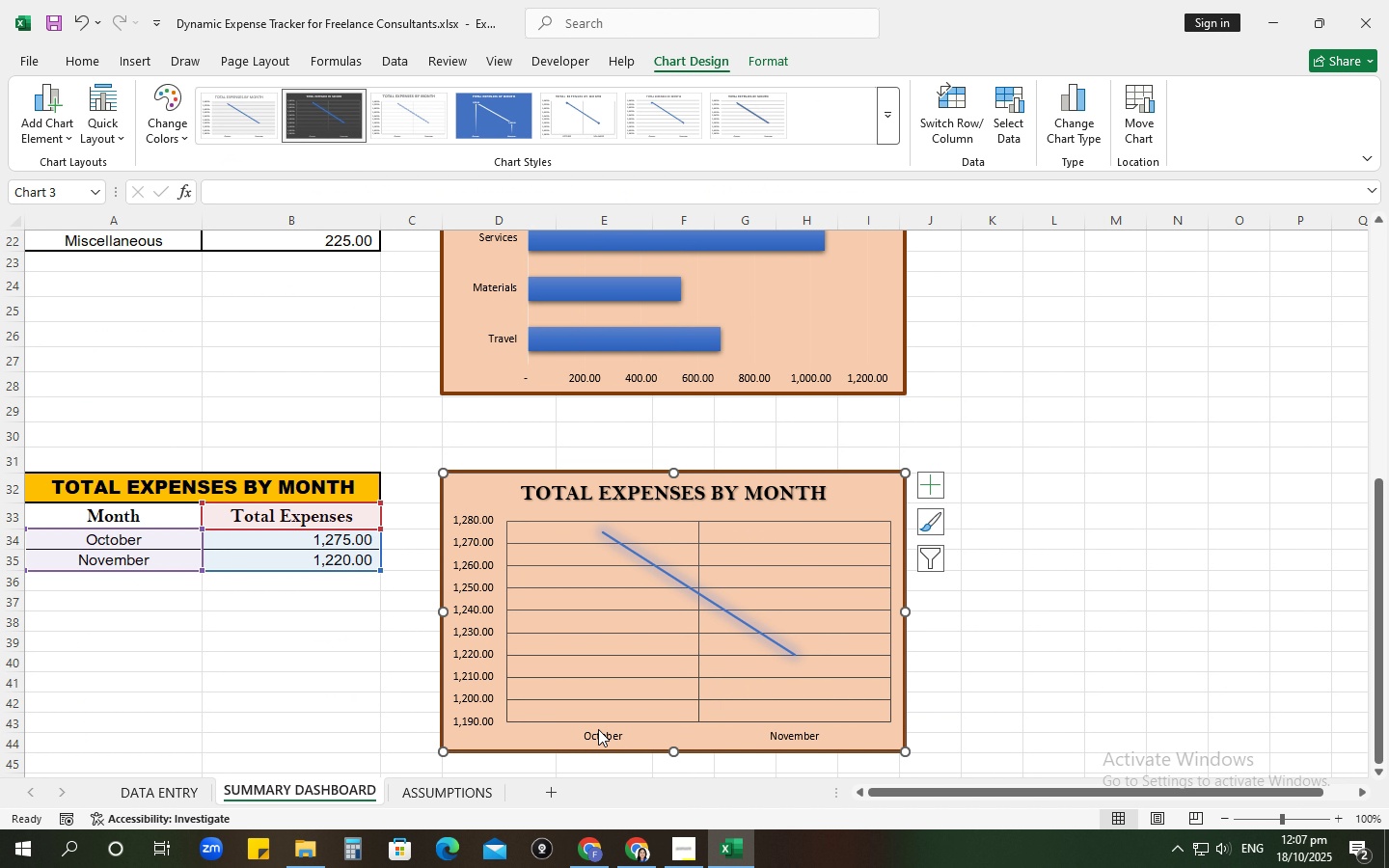 
left_click([598, 729])
 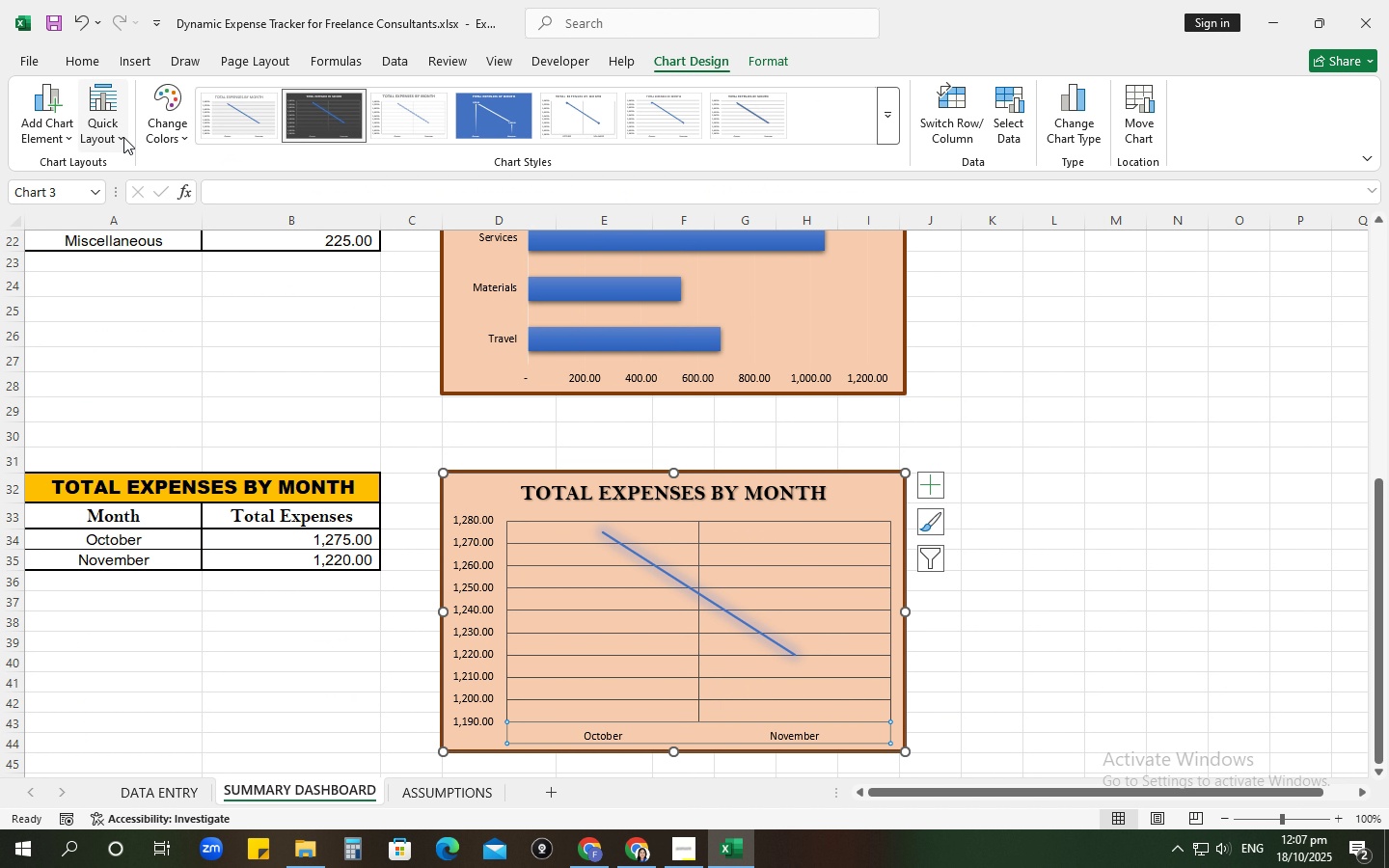 
key(Control+B)
 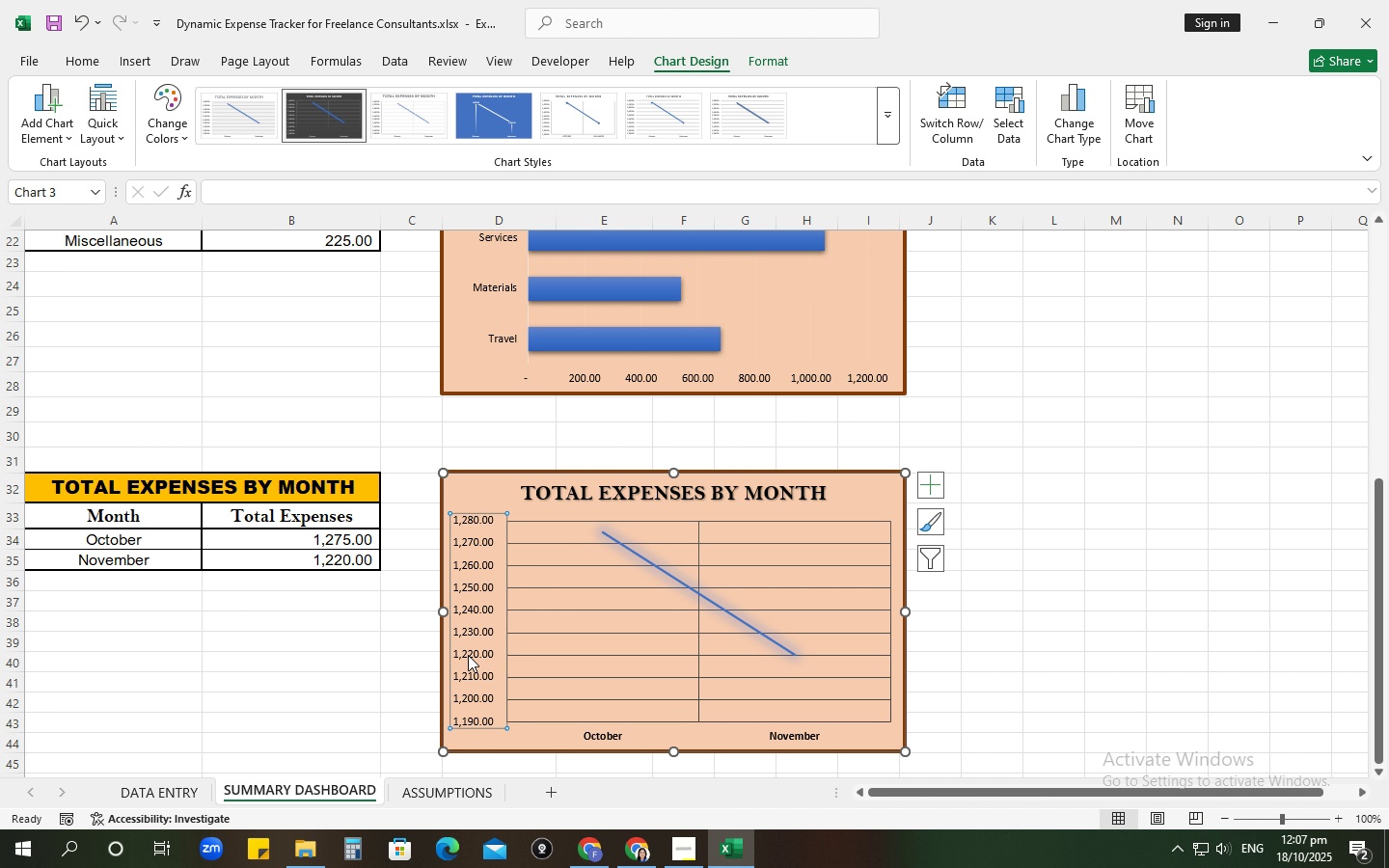 
key(Control+B)
 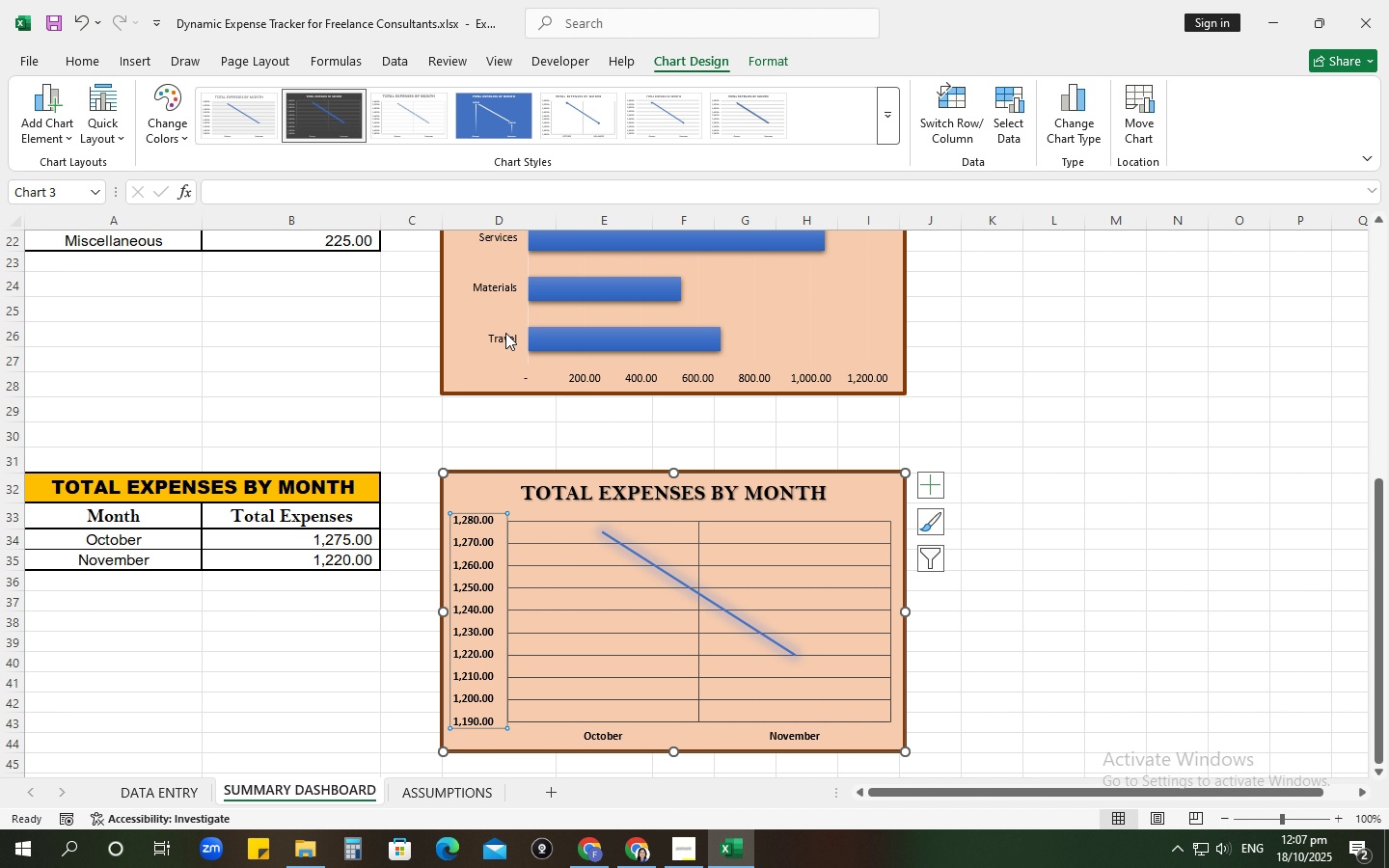 
left_click([505, 332])
 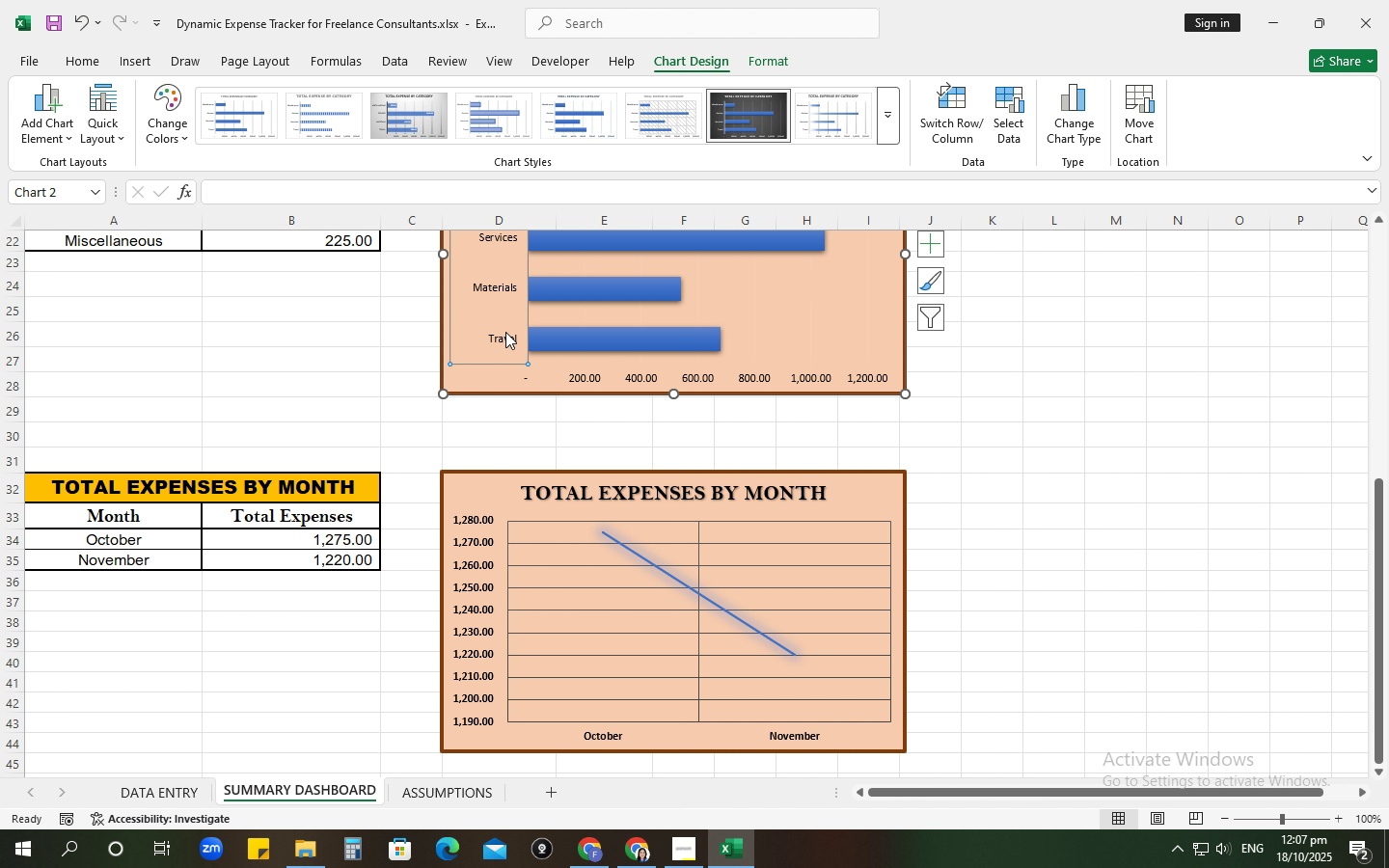 
key(Control+V)
 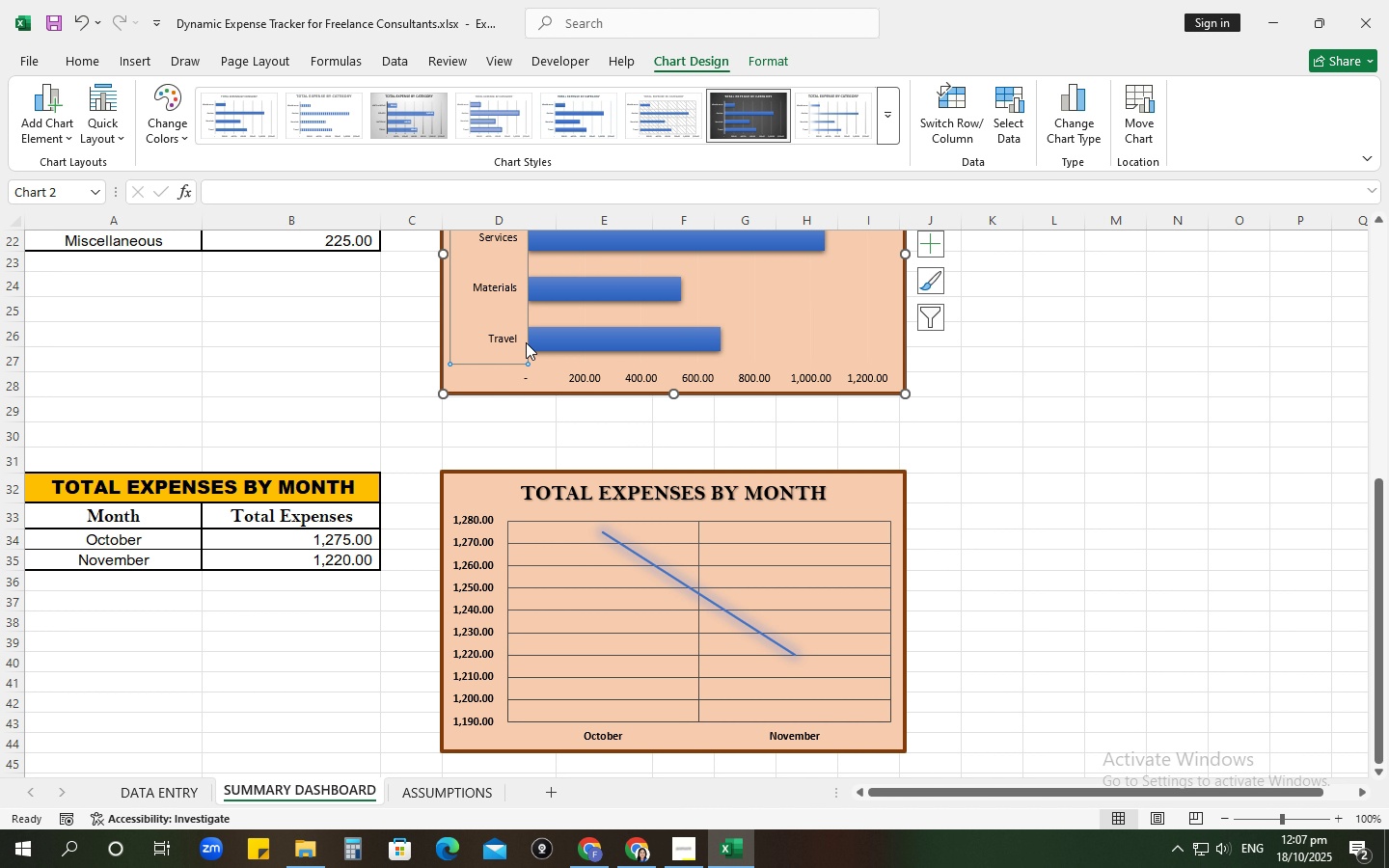 
key(Control+ControlLeft)
 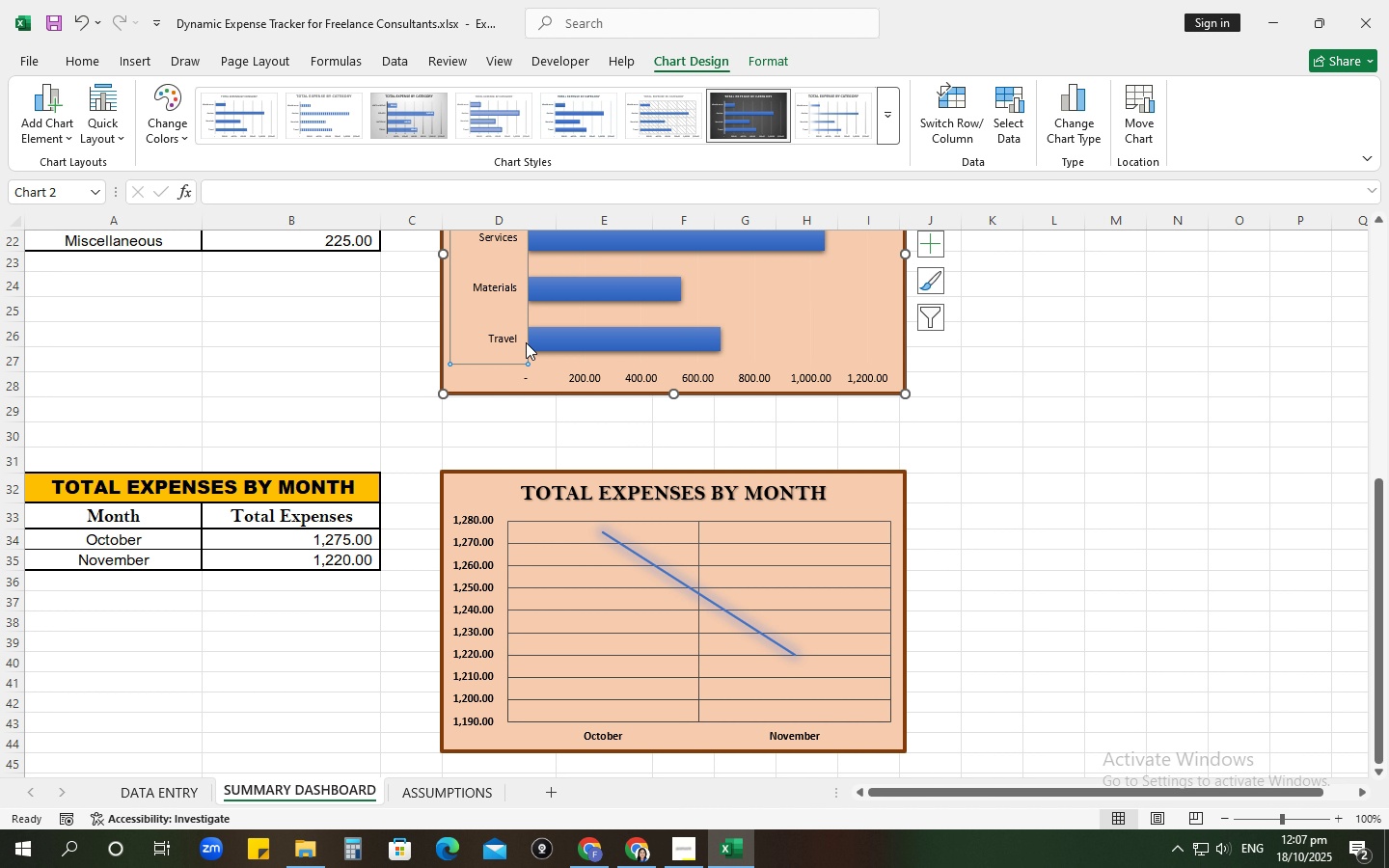 
key(Control+B)
 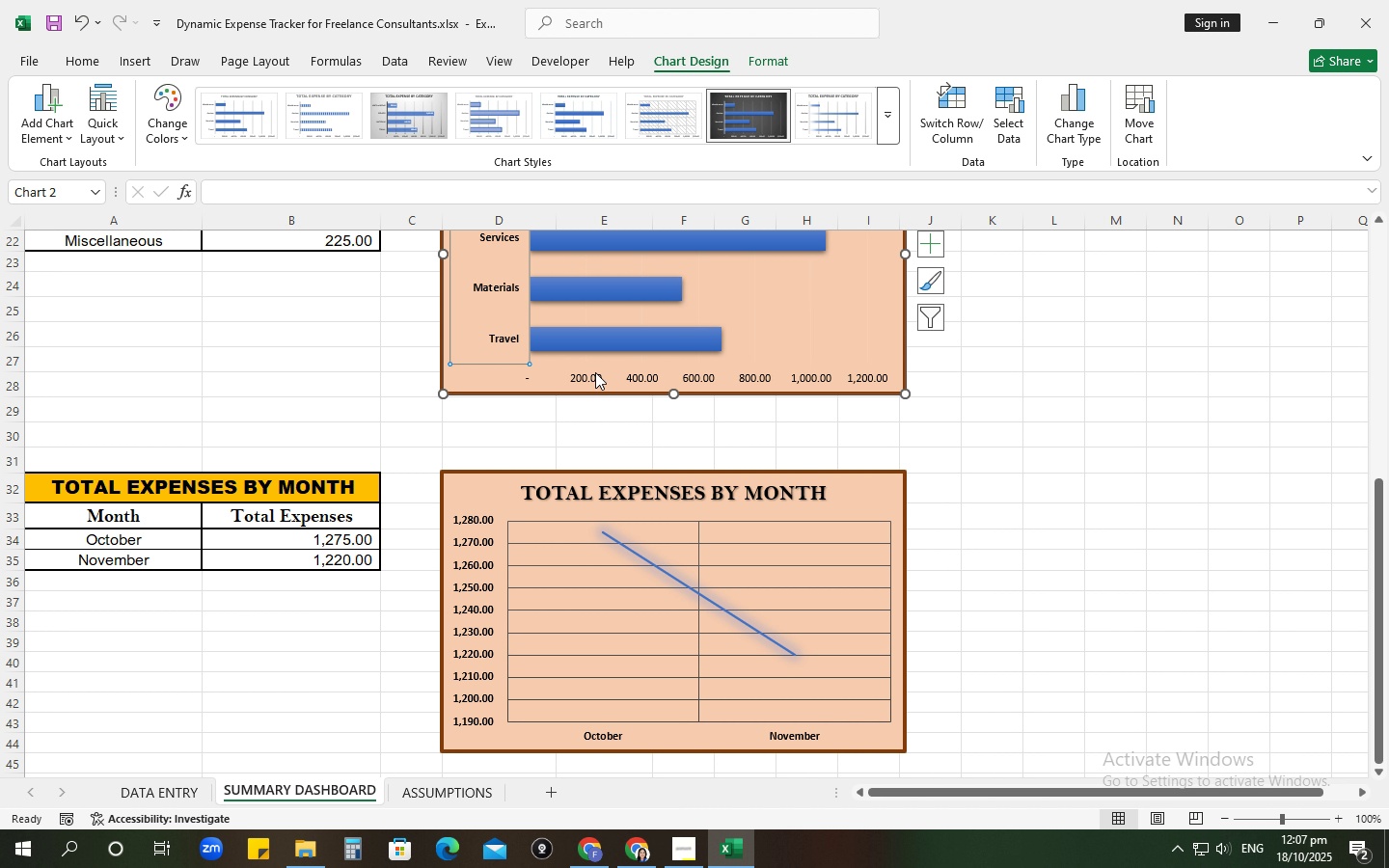 
left_click([595, 372])
 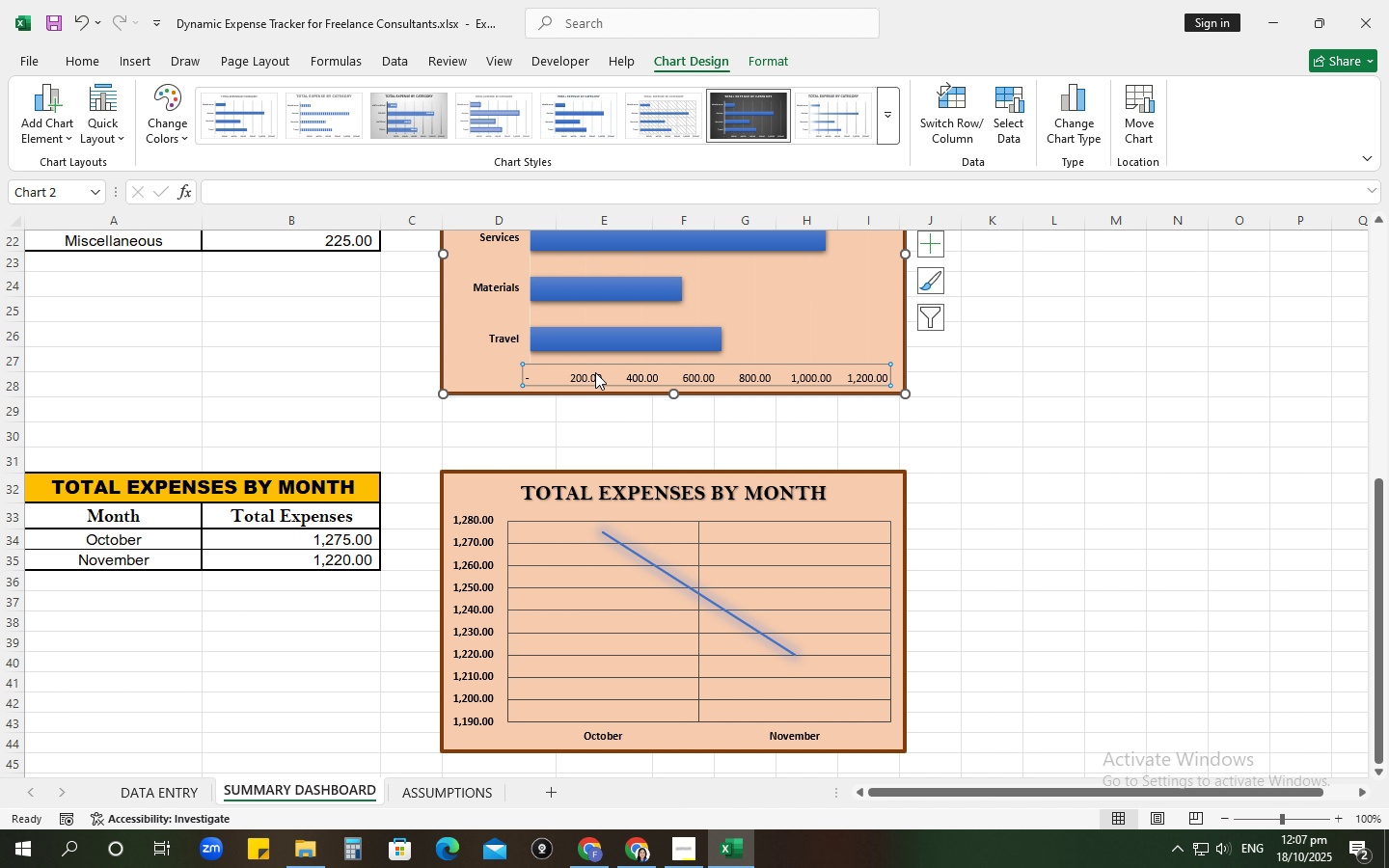 
key(Control+ControlLeft)
 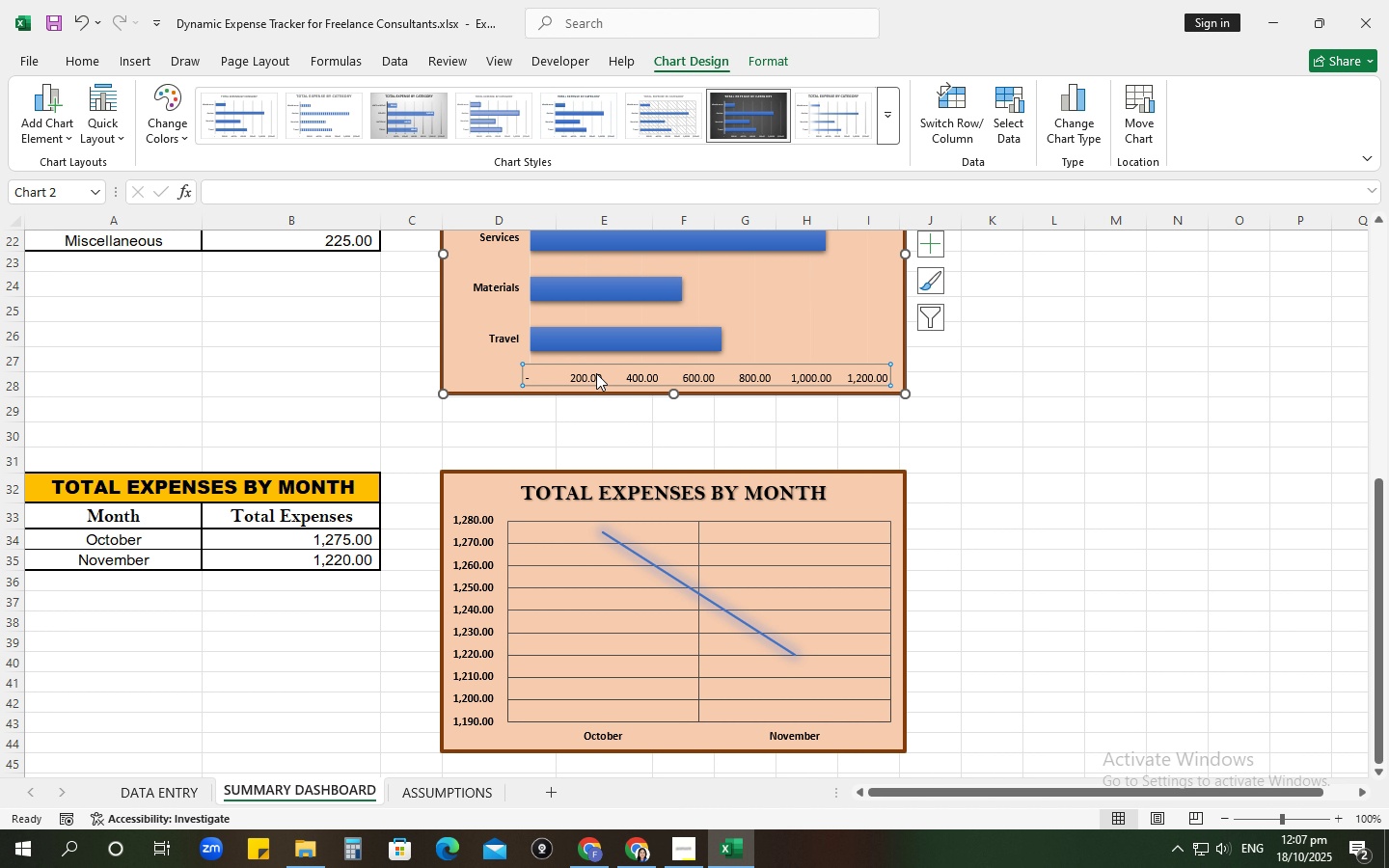 
key(Control+B)
 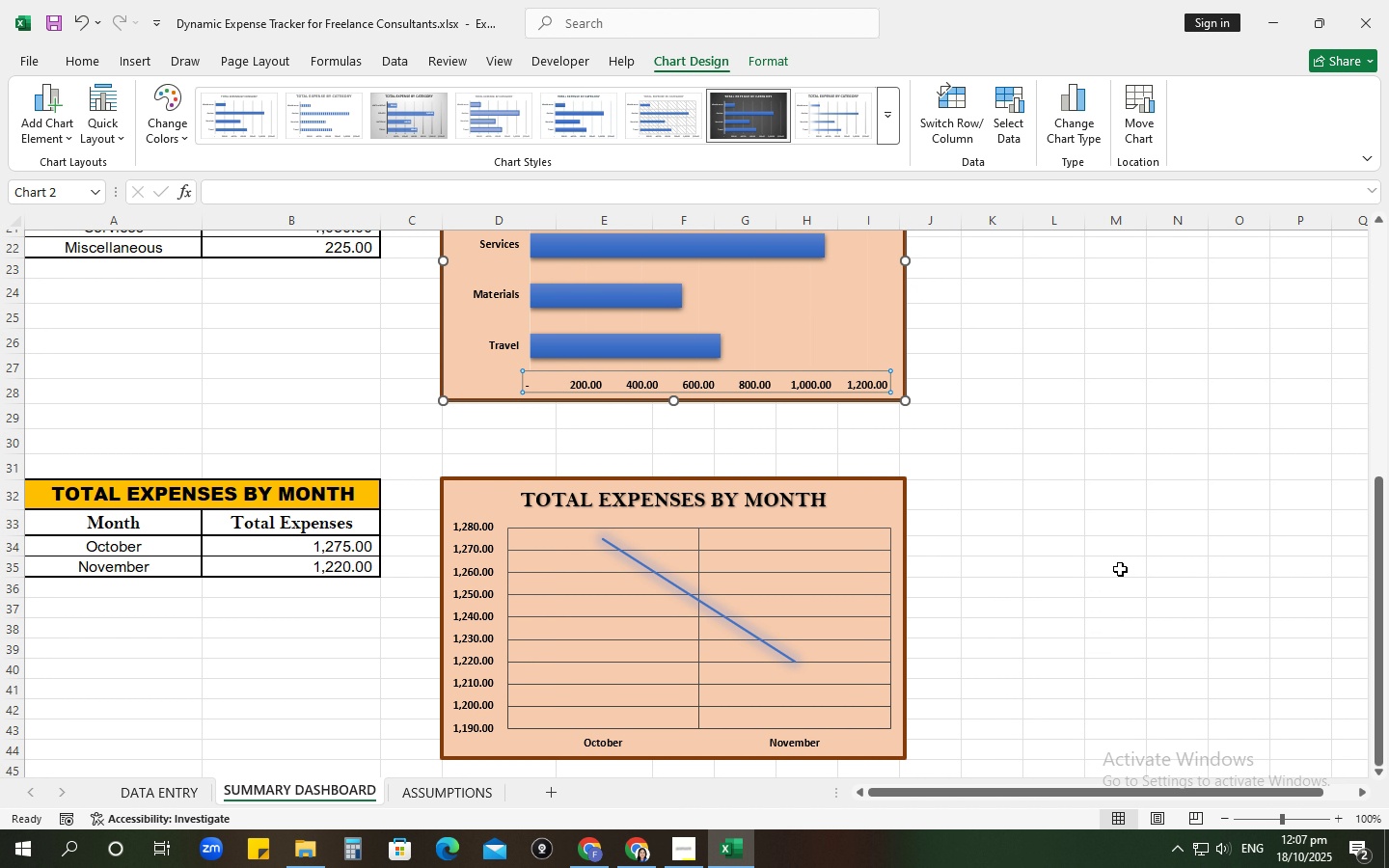 
scroll: coordinate [1118, 603], scroll_direction: up, amount: 5.0
 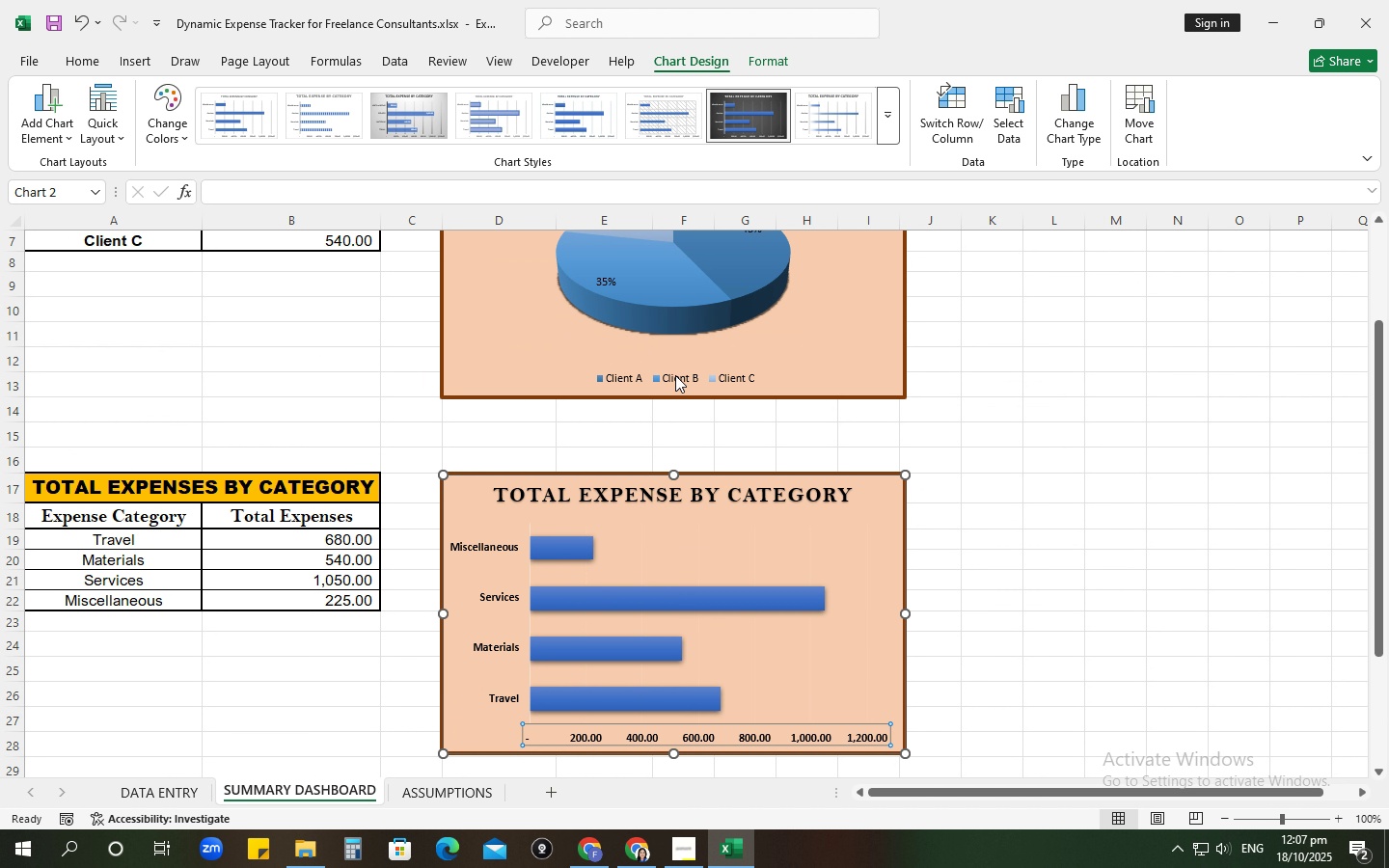 
left_click([675, 375])
 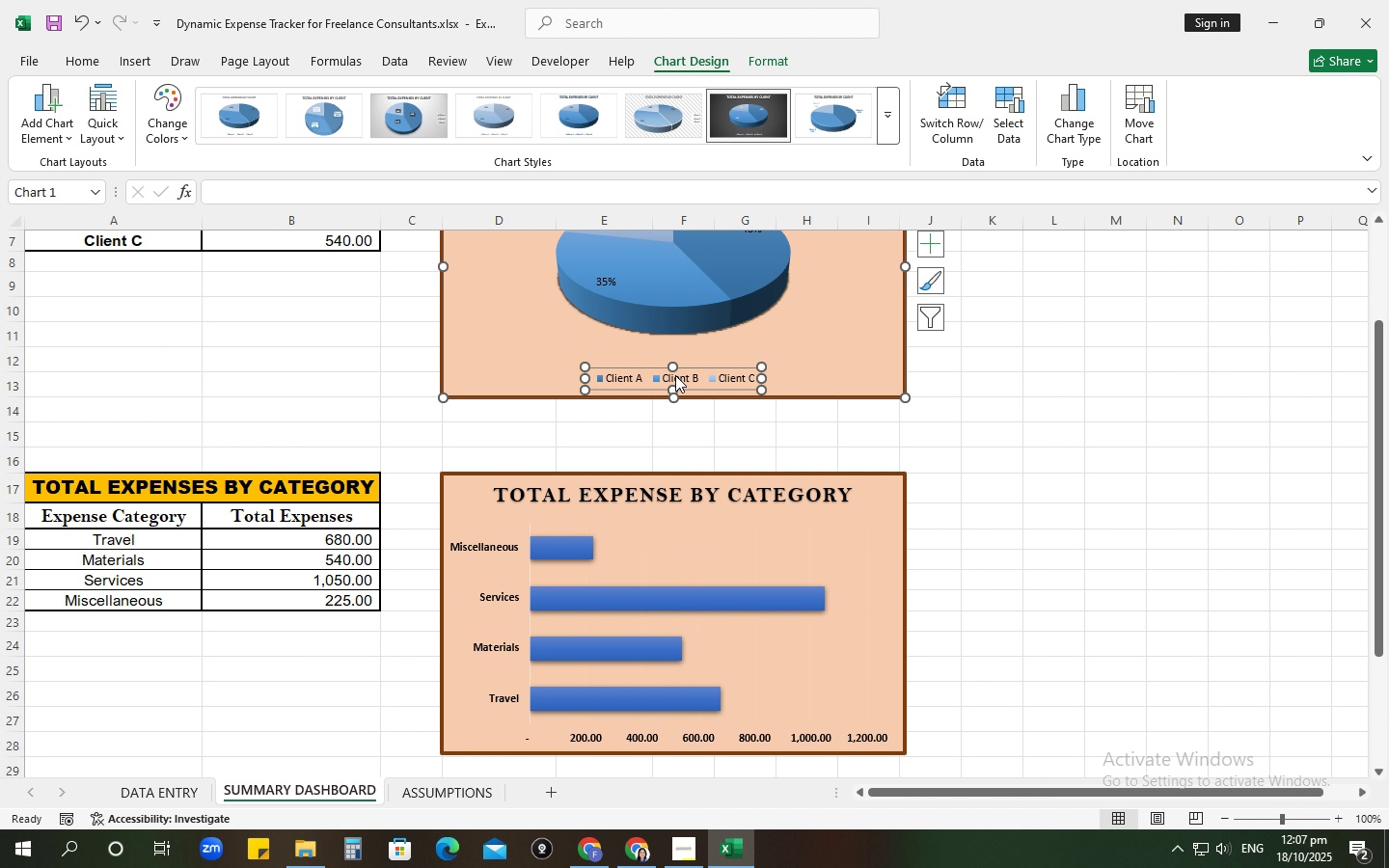 
key(Control+B)
 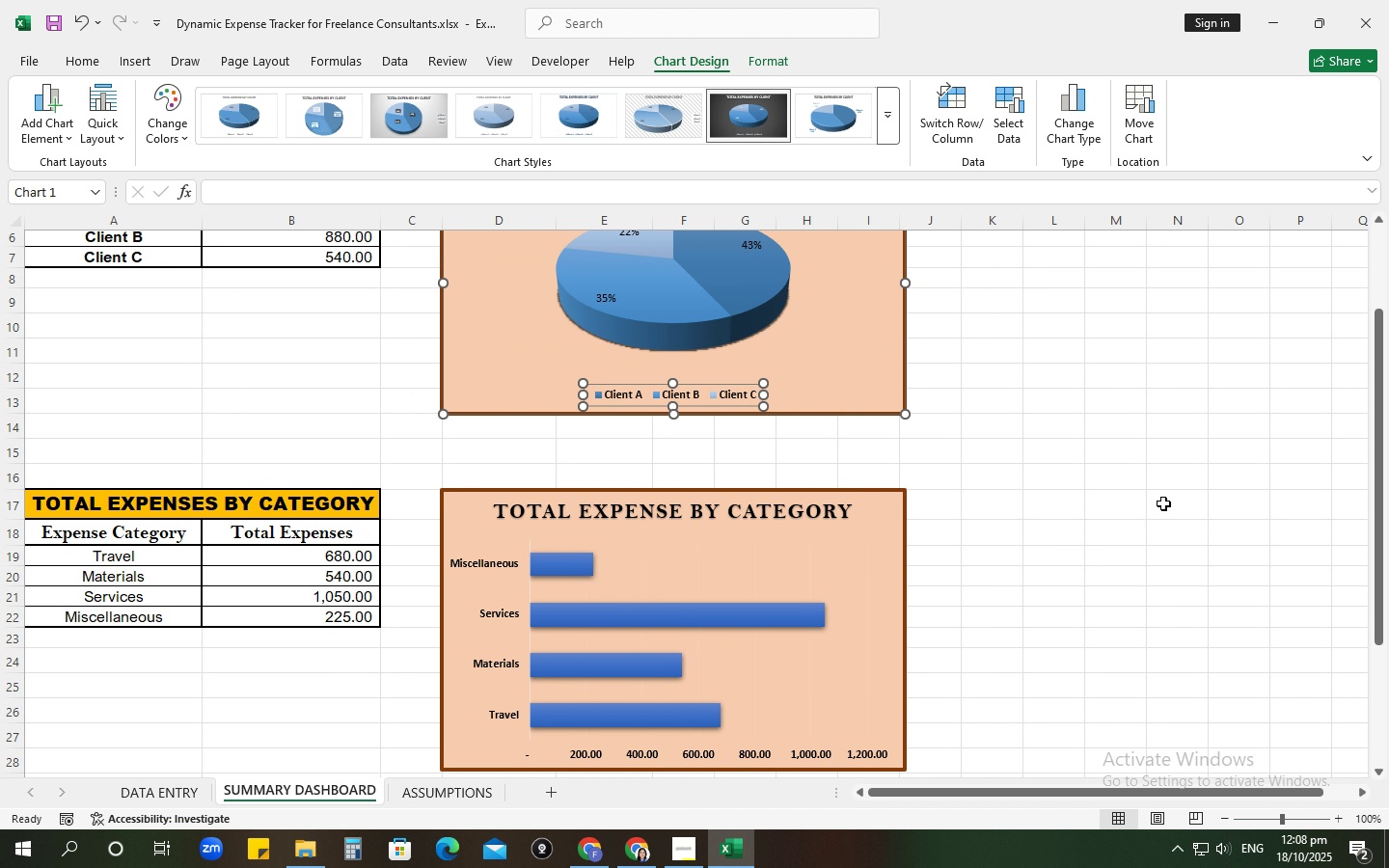 
scroll: coordinate [1163, 504], scroll_direction: up, amount: 4.0
 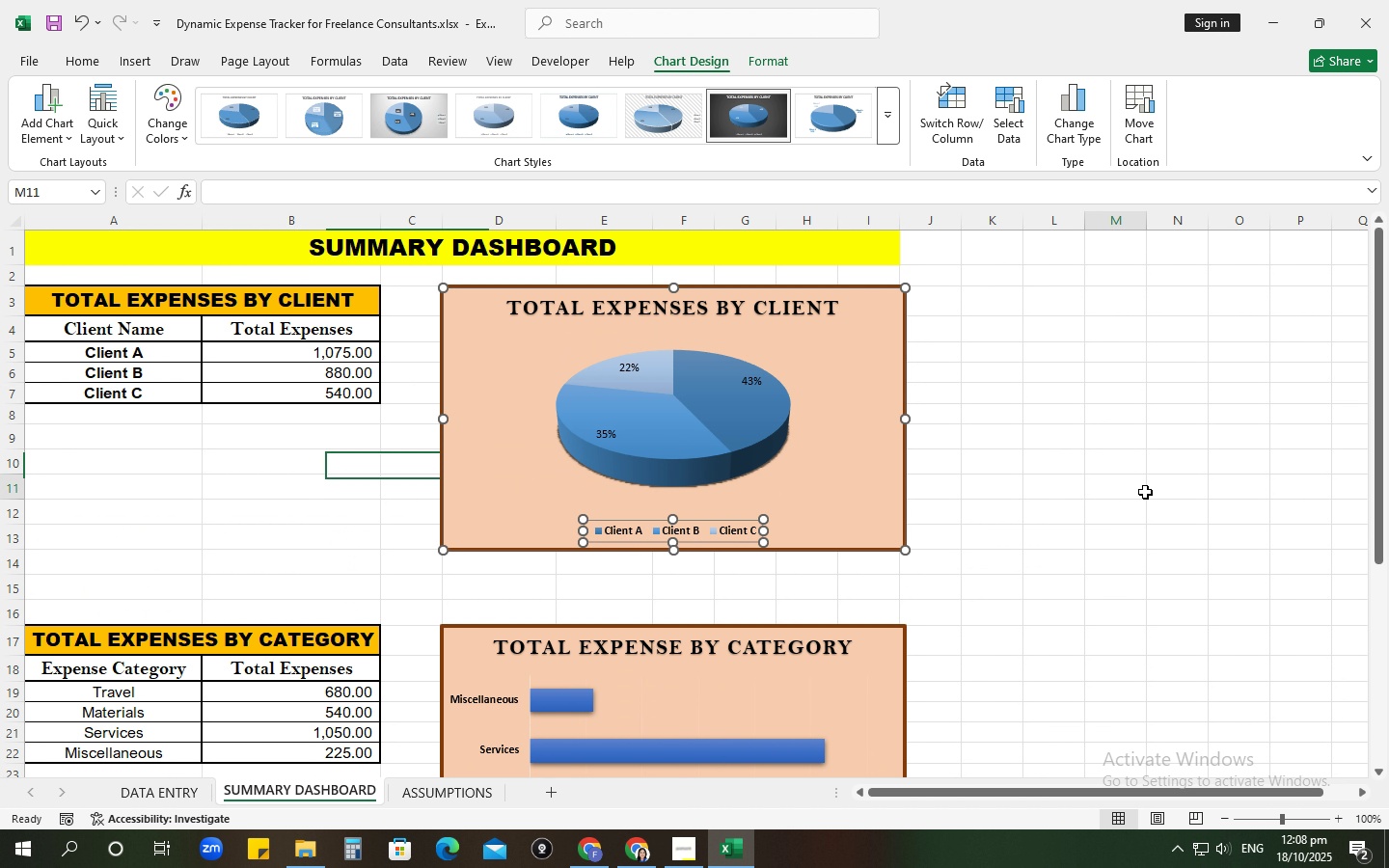 
left_click([1145, 492])
 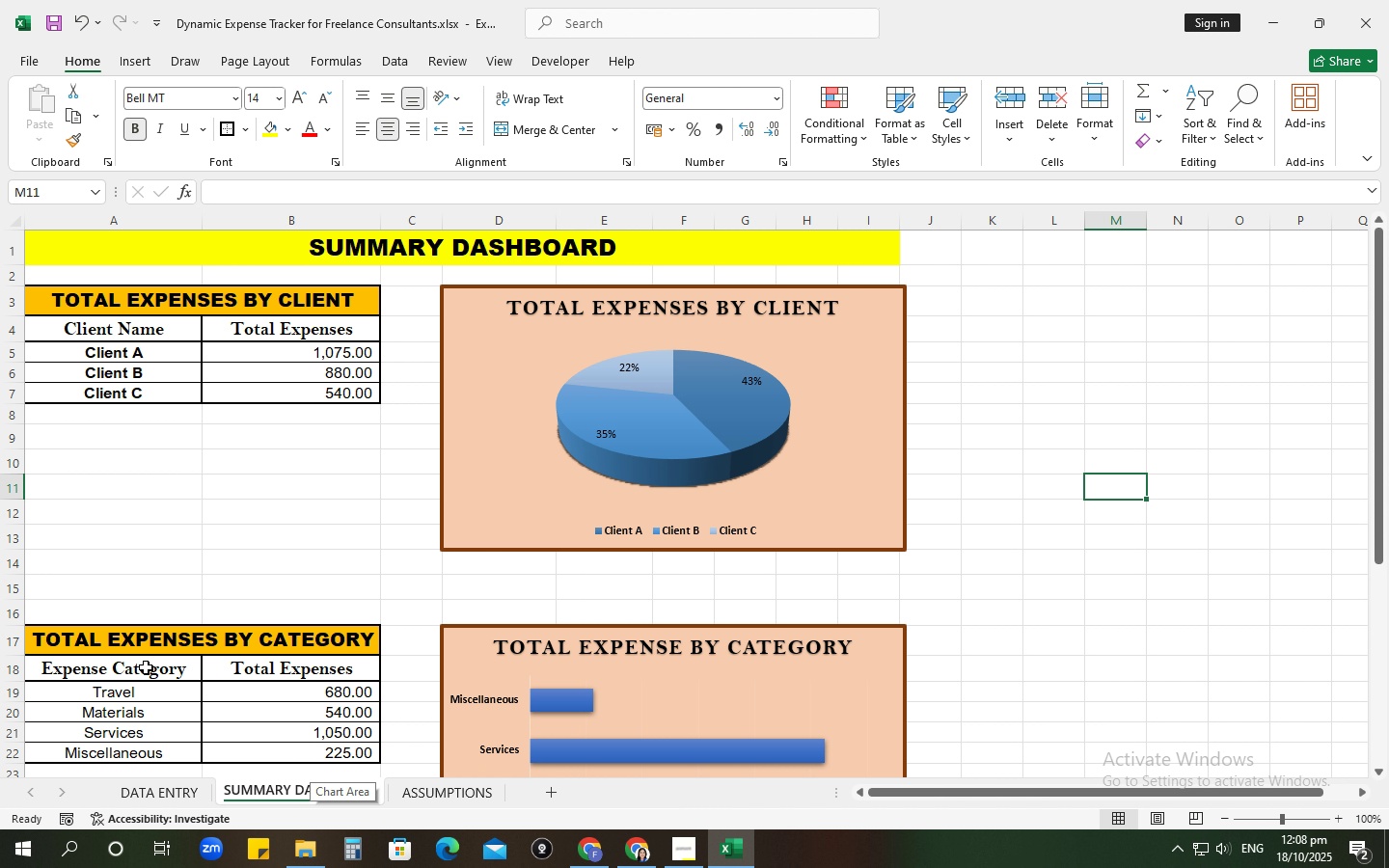 
left_click_drag(start_coordinate=[145, 692], to_coordinate=[137, 754])
 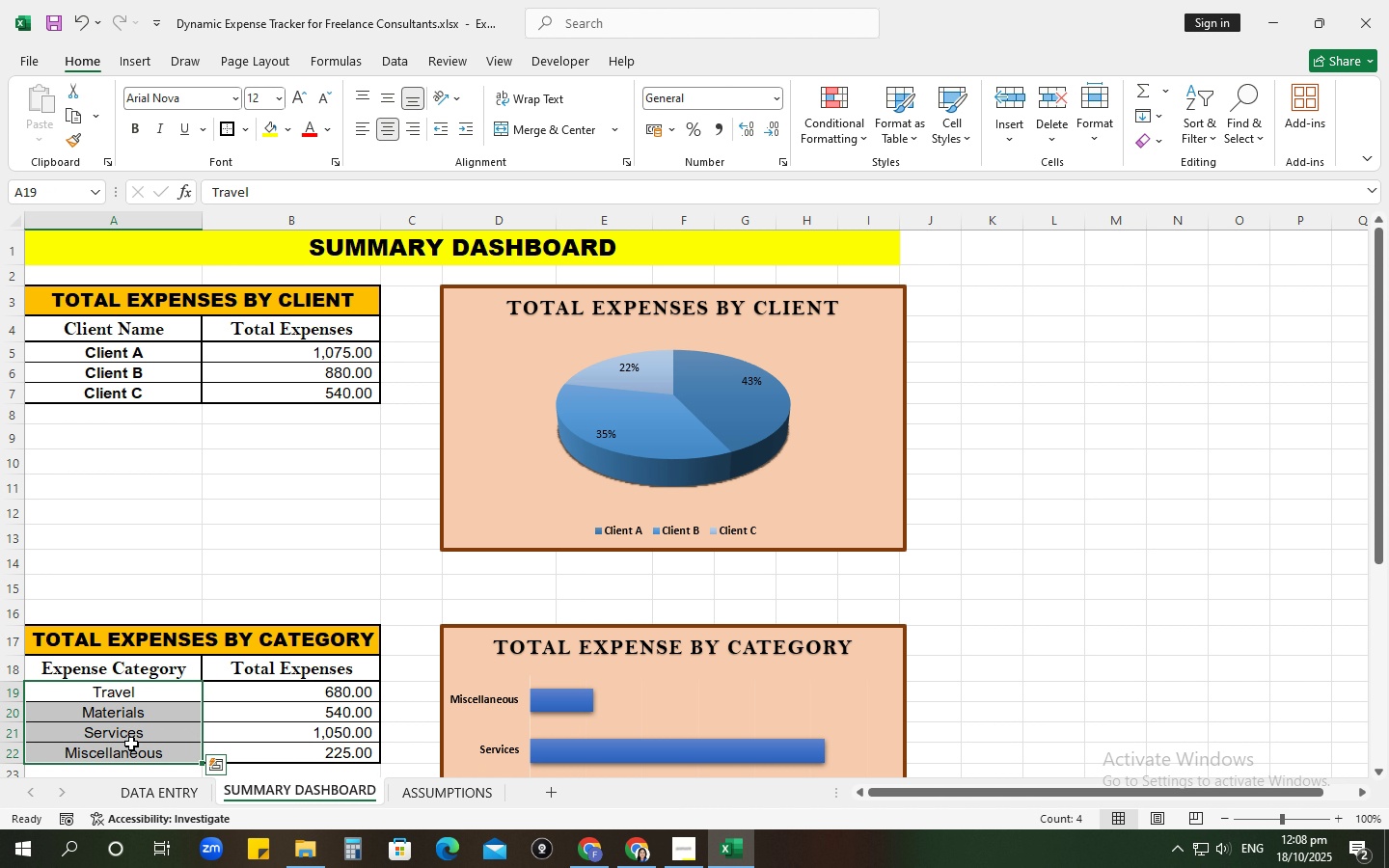 
key(Control+B)
 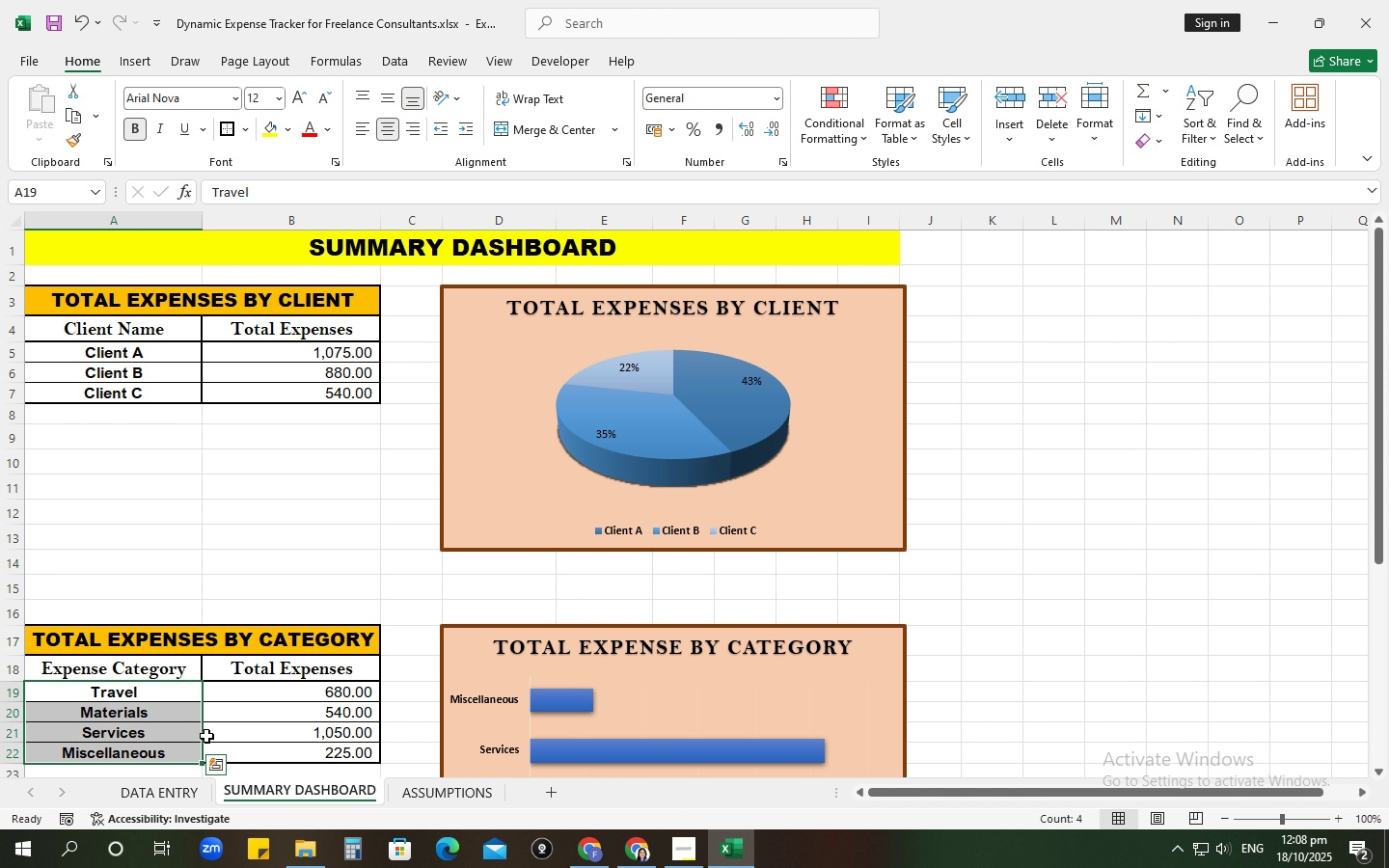 
scroll: coordinate [187, 735], scroll_direction: down, amount: 6.0